 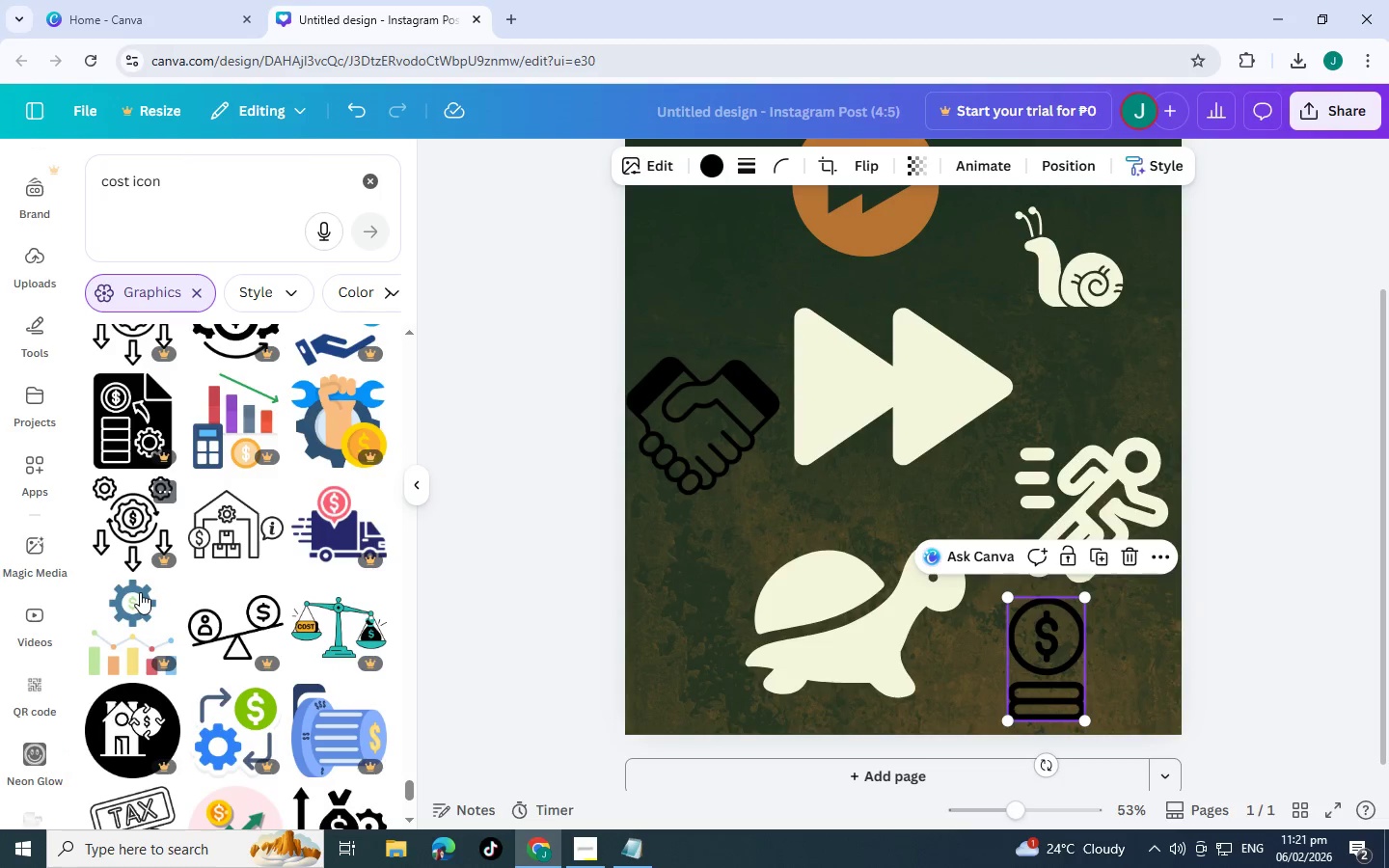 
scroll: coordinate [221, 580], scroll_direction: down, amount: 6.0
 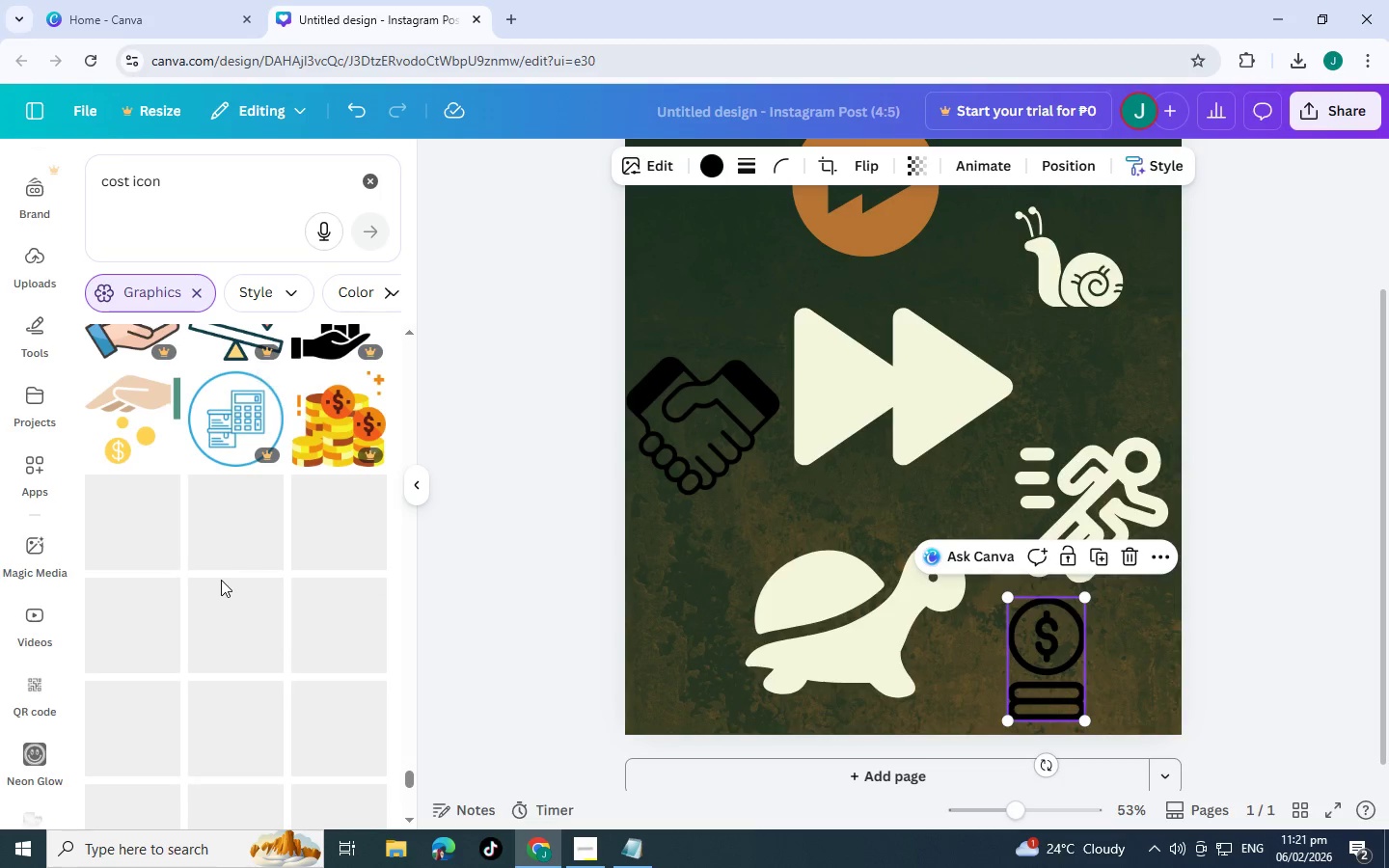 
scroll: coordinate [221, 580], scroll_direction: up, amount: 2.0
 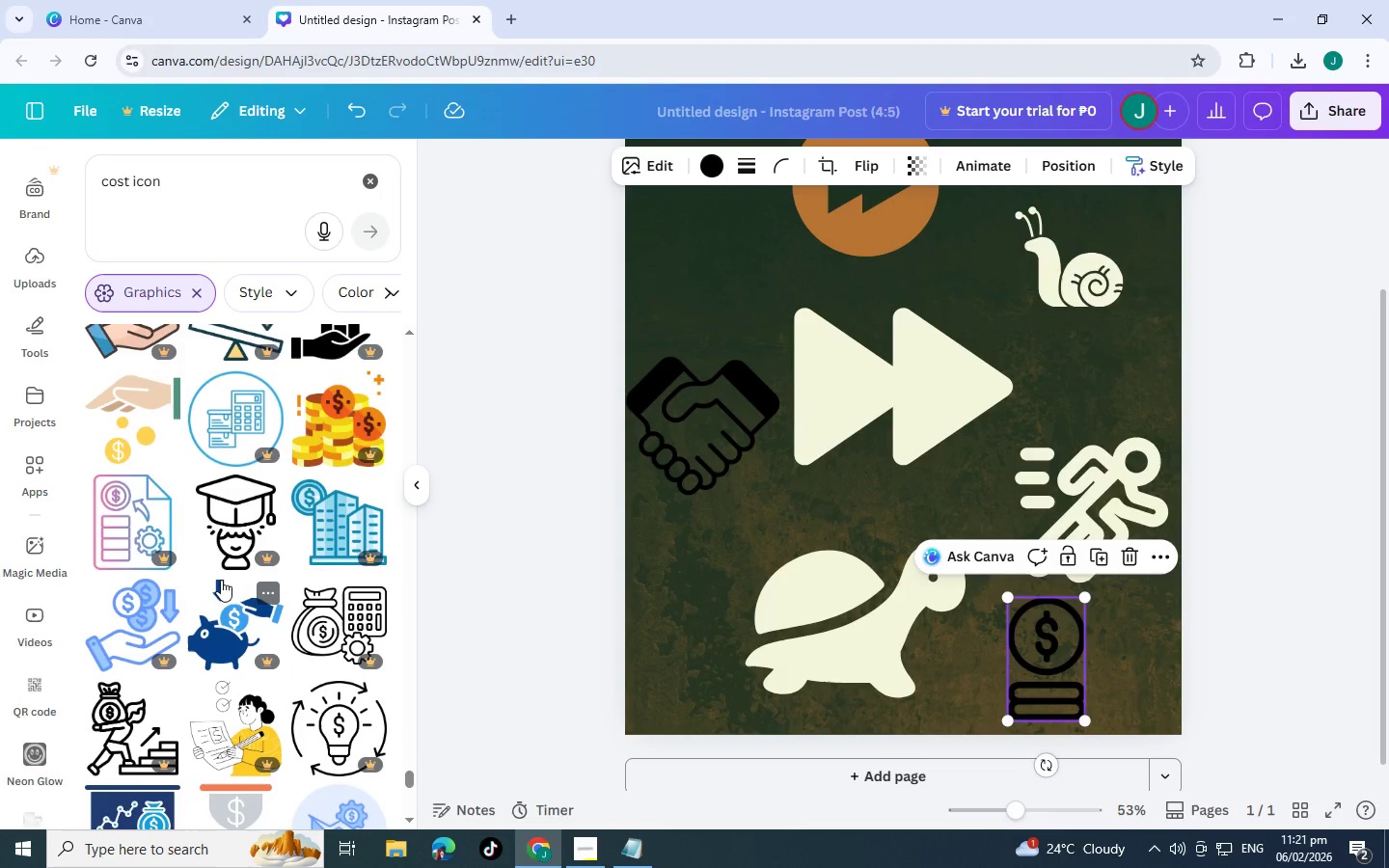 
scroll: coordinate [216, 533], scroll_direction: down, amount: 10.0
 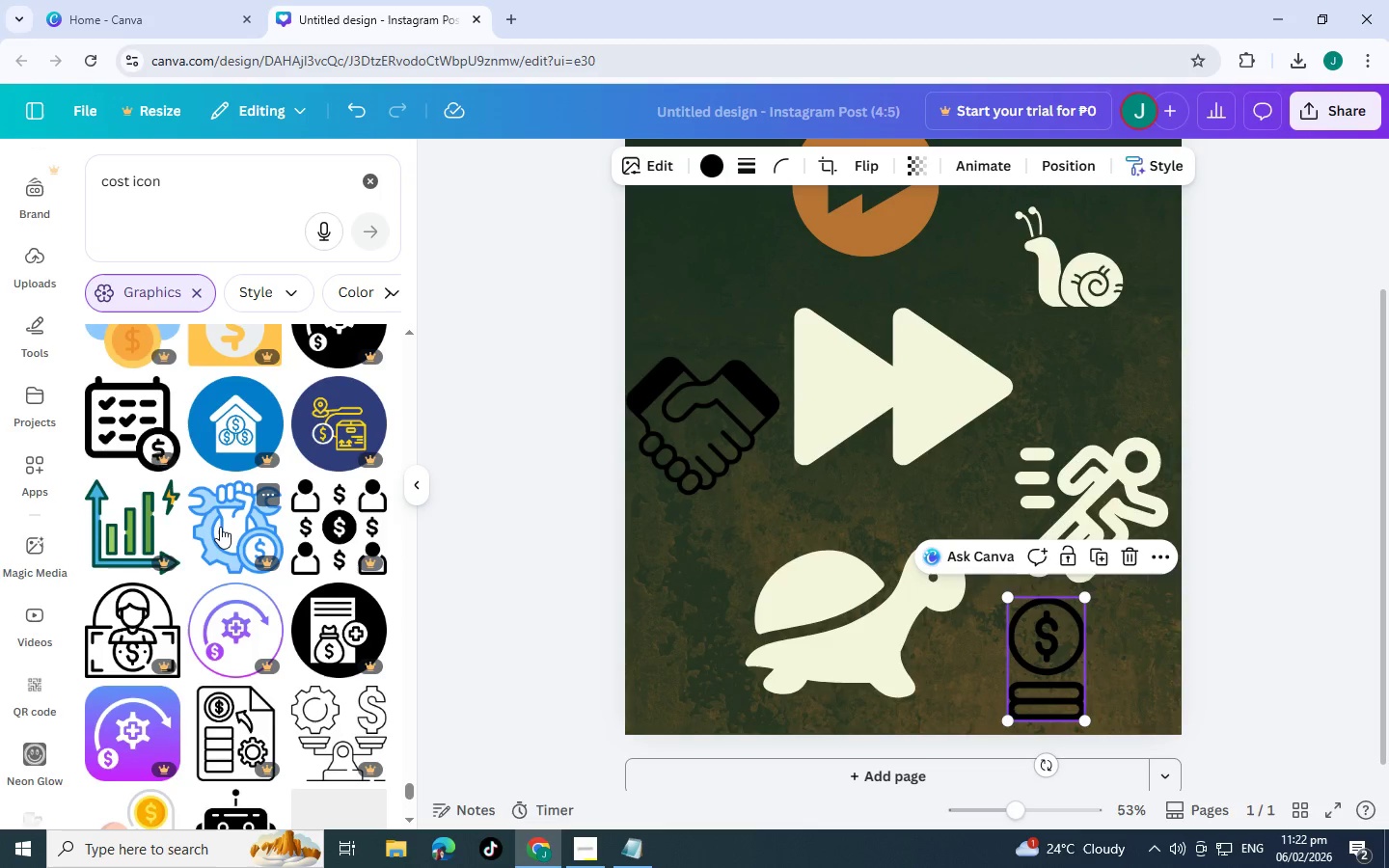 
scroll: coordinate [221, 510], scroll_direction: down, amount: 6.0
 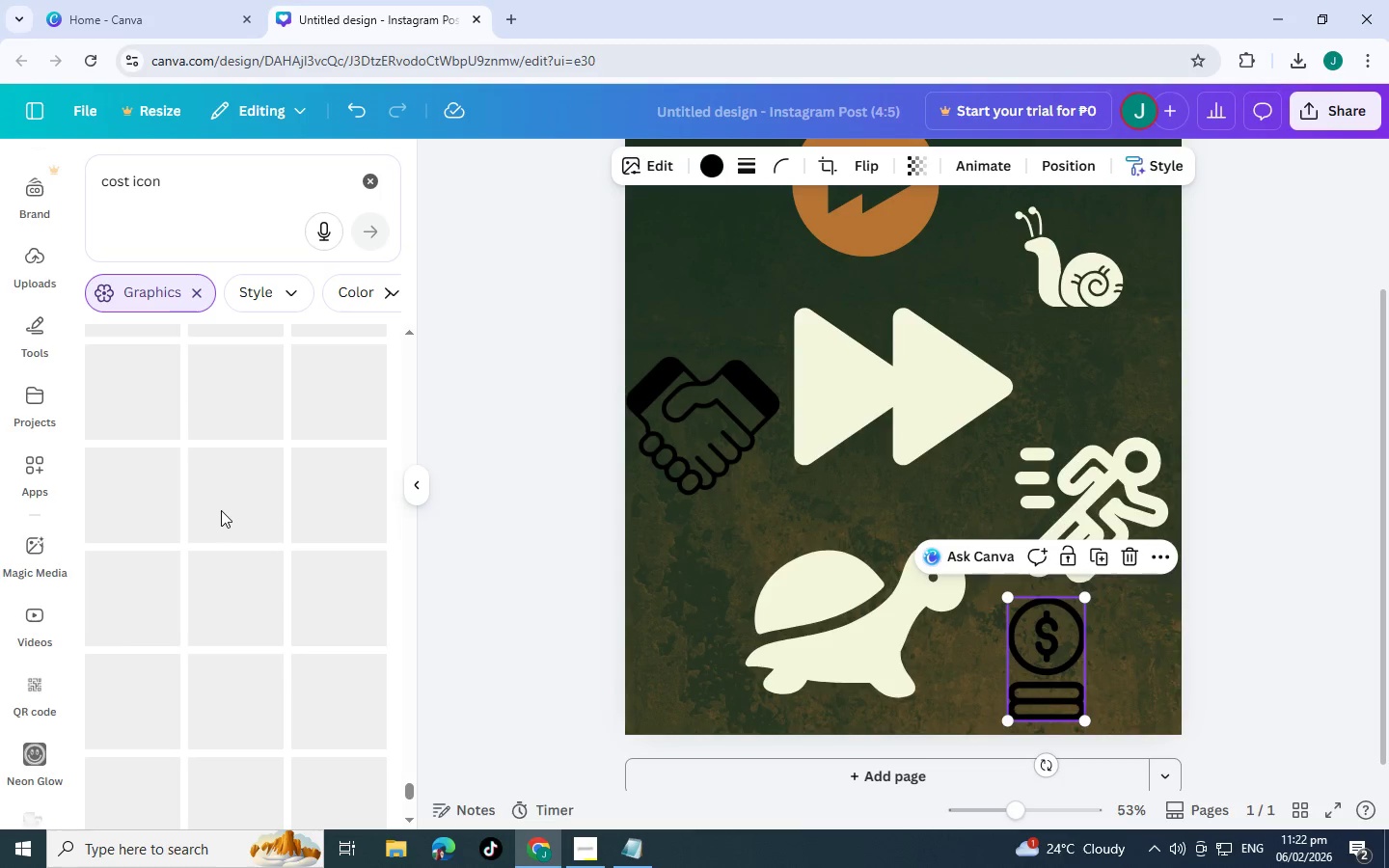 
scroll: coordinate [227, 500], scroll_direction: up, amount: 3.0
 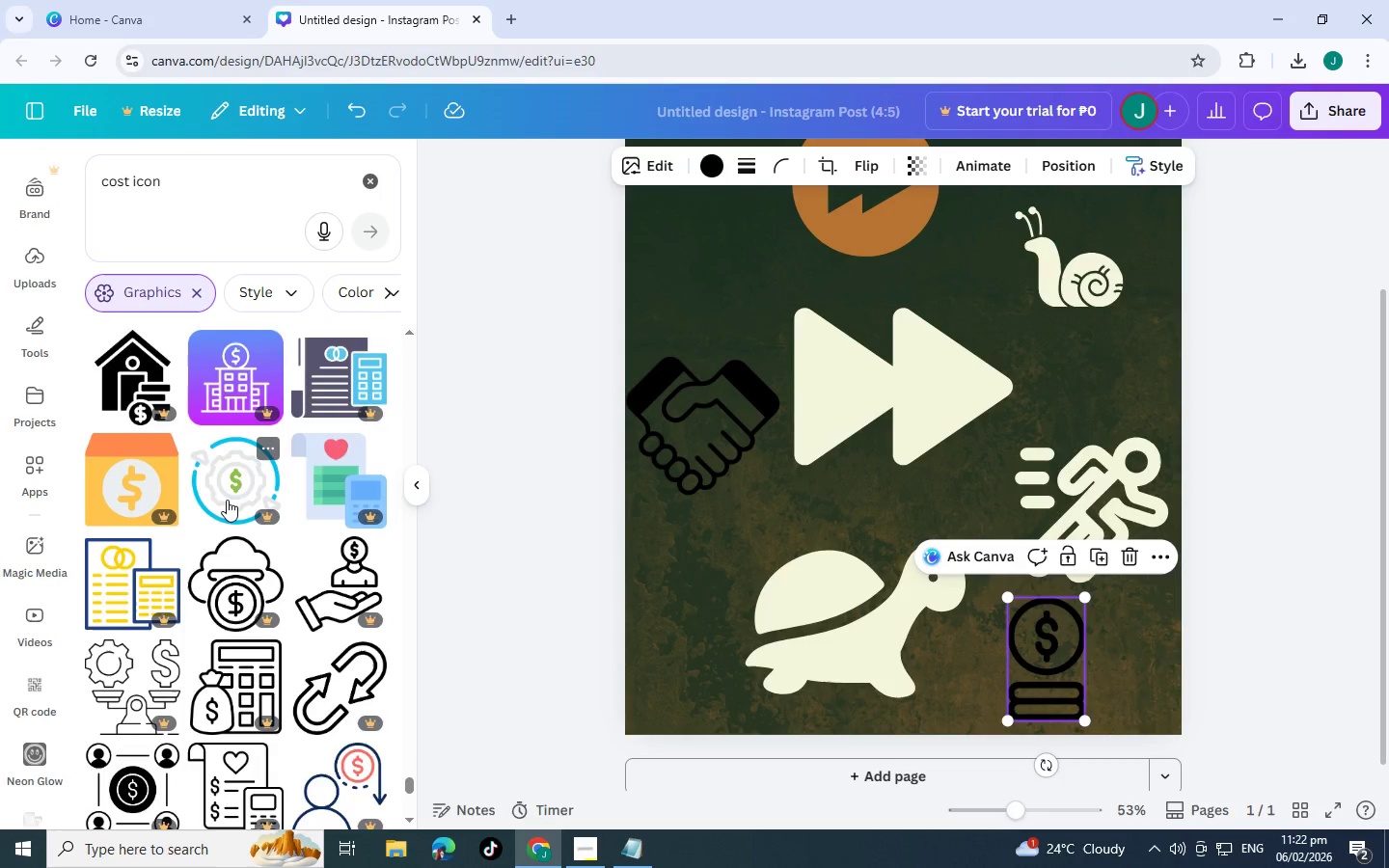 
scroll: coordinate [236, 475], scroll_direction: down, amount: 11.0
 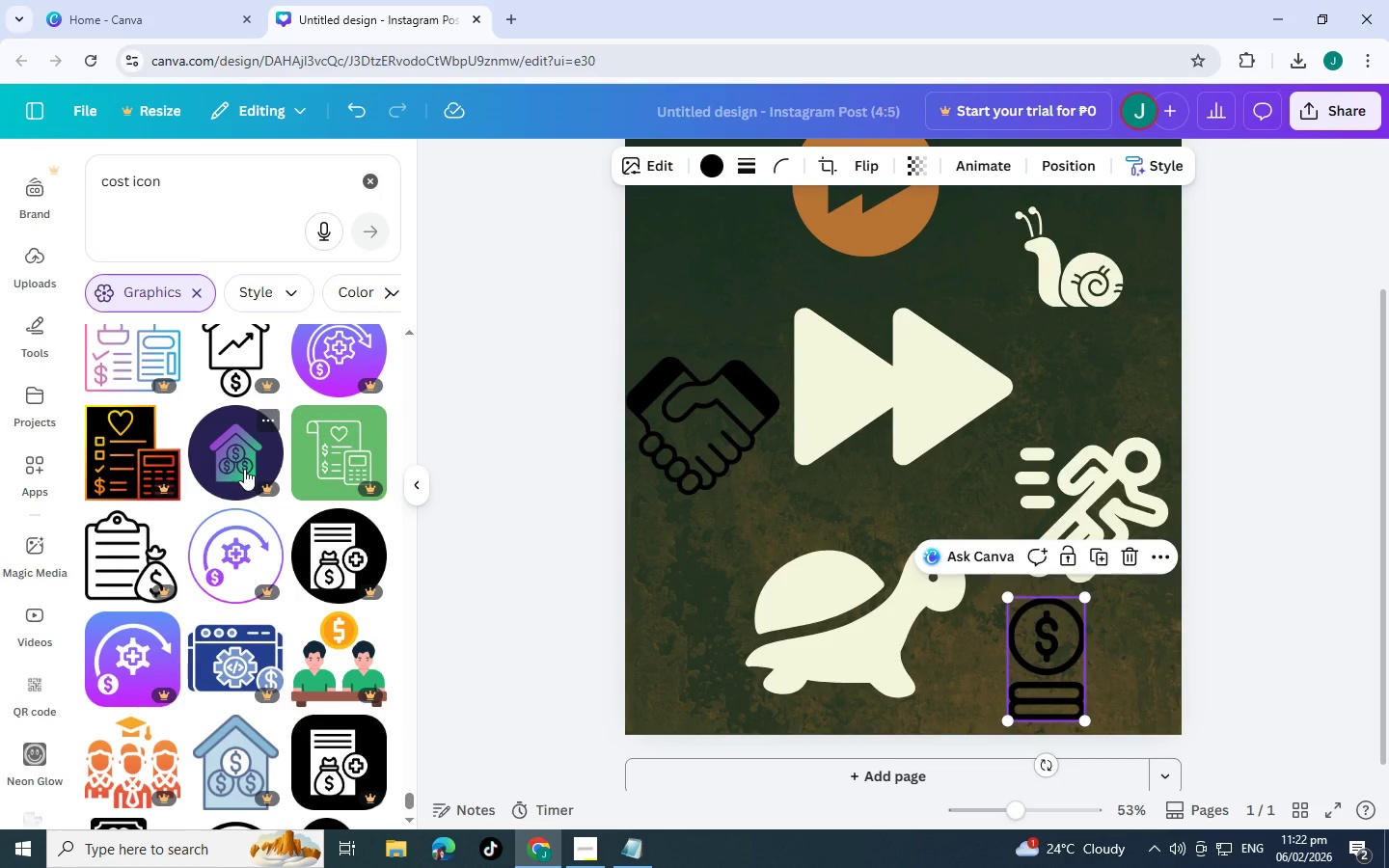 
wait(8.59)
 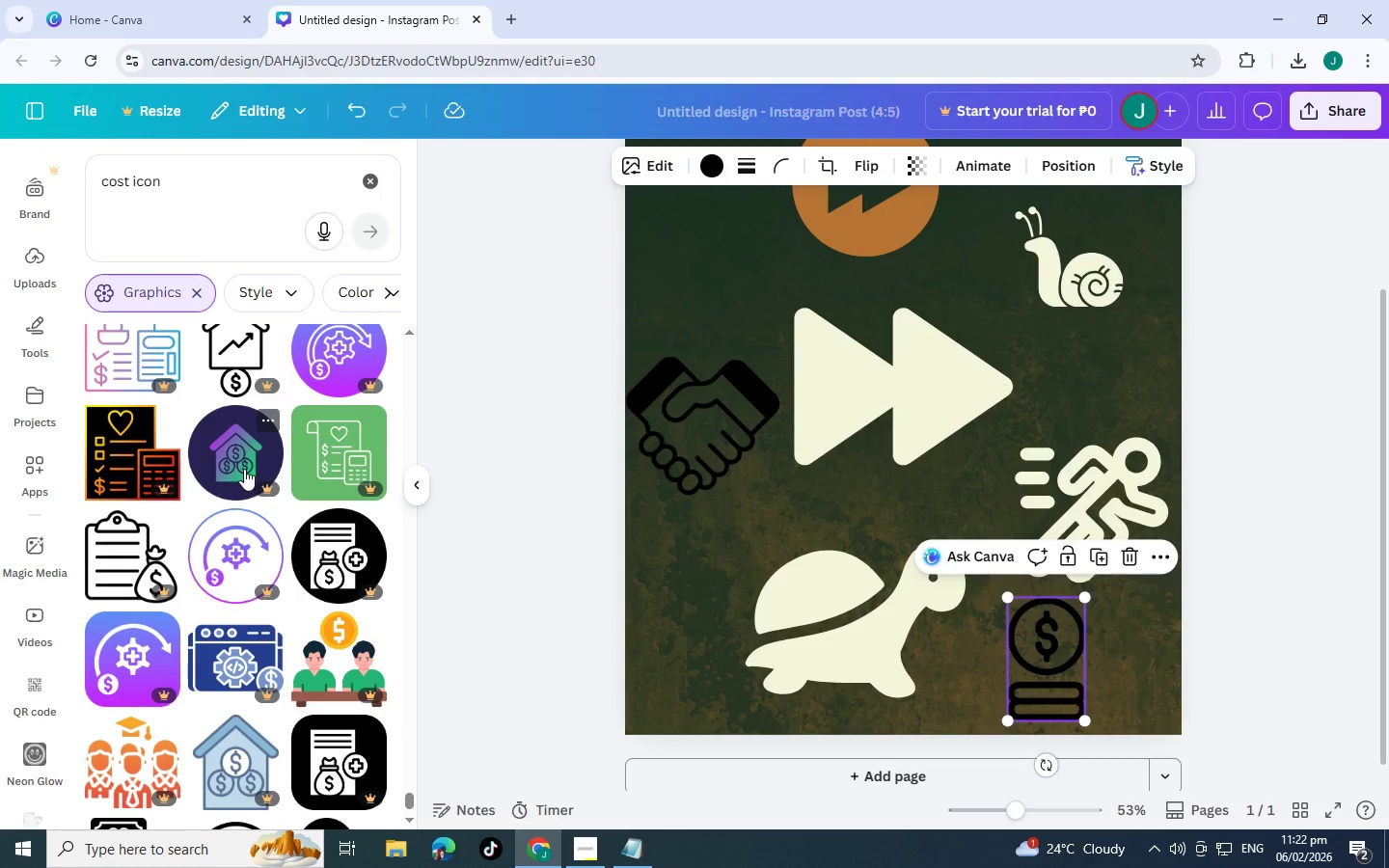 
scroll: coordinate [255, 502], scroll_direction: down, amount: 14.0
 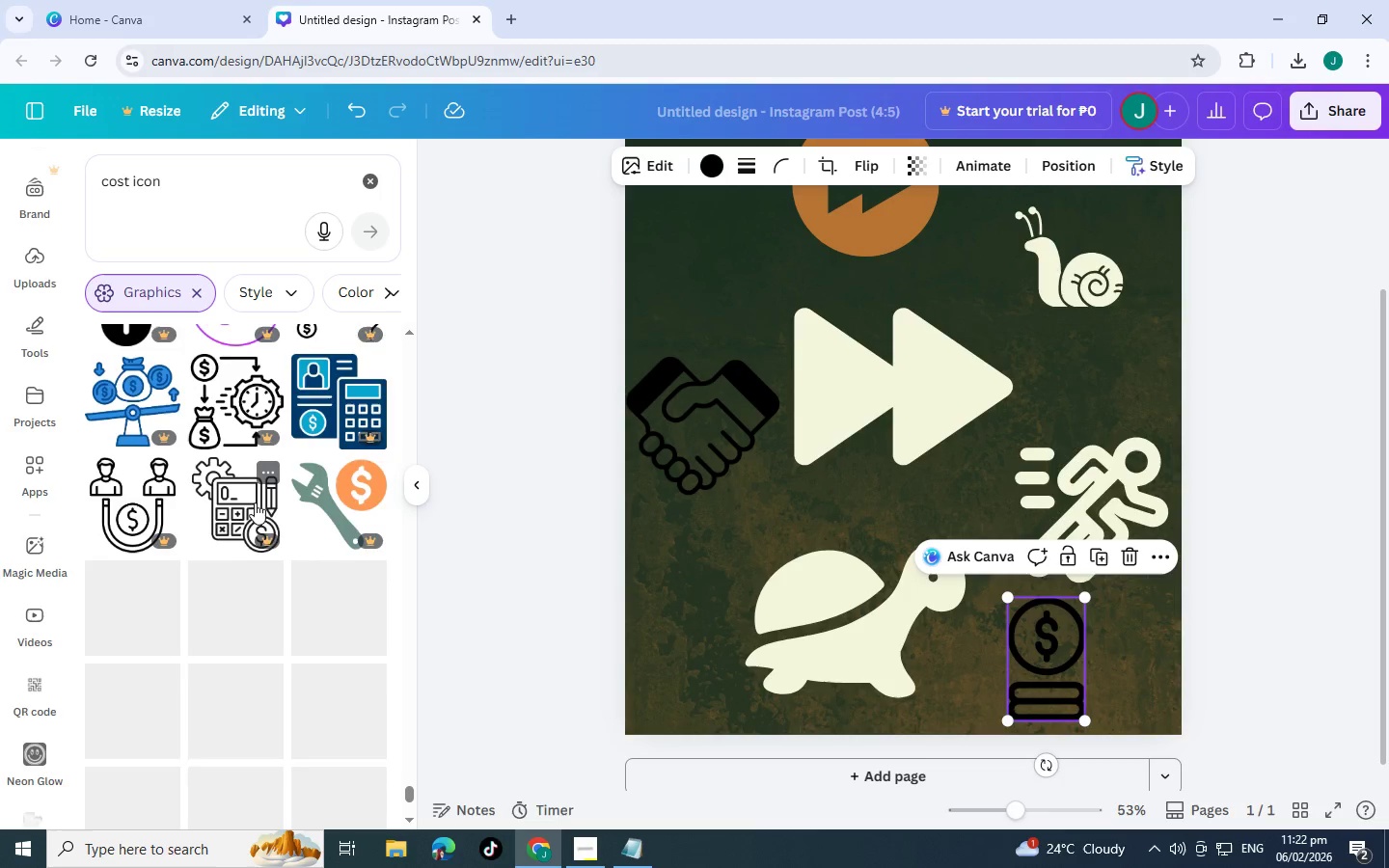 
scroll: coordinate [237, 575], scroll_direction: down, amount: 15.0
 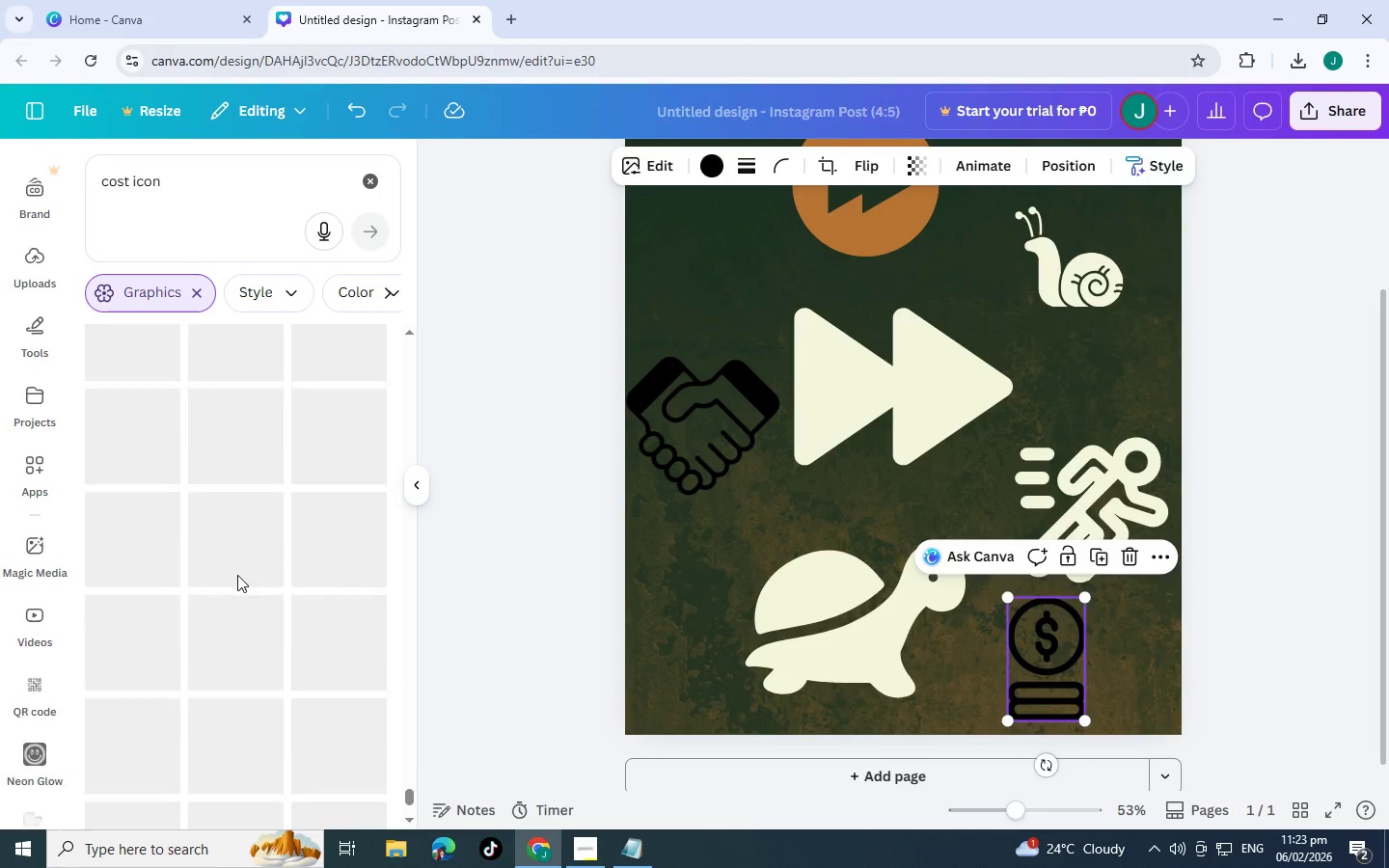 
scroll: coordinate [232, 583], scroll_direction: up, amount: 3.0
 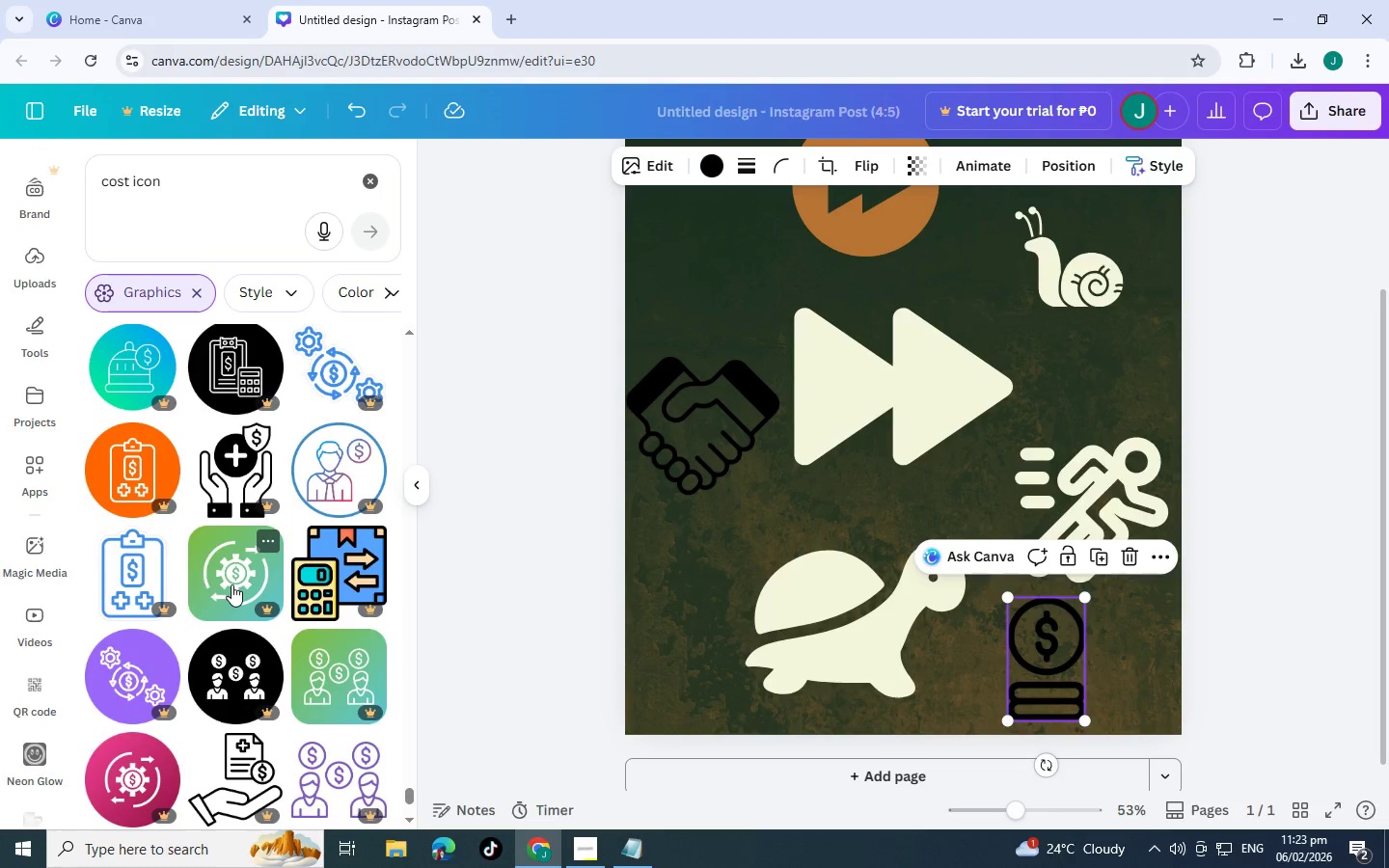 
scroll: coordinate [232, 557], scroll_direction: down, amount: 13.0
 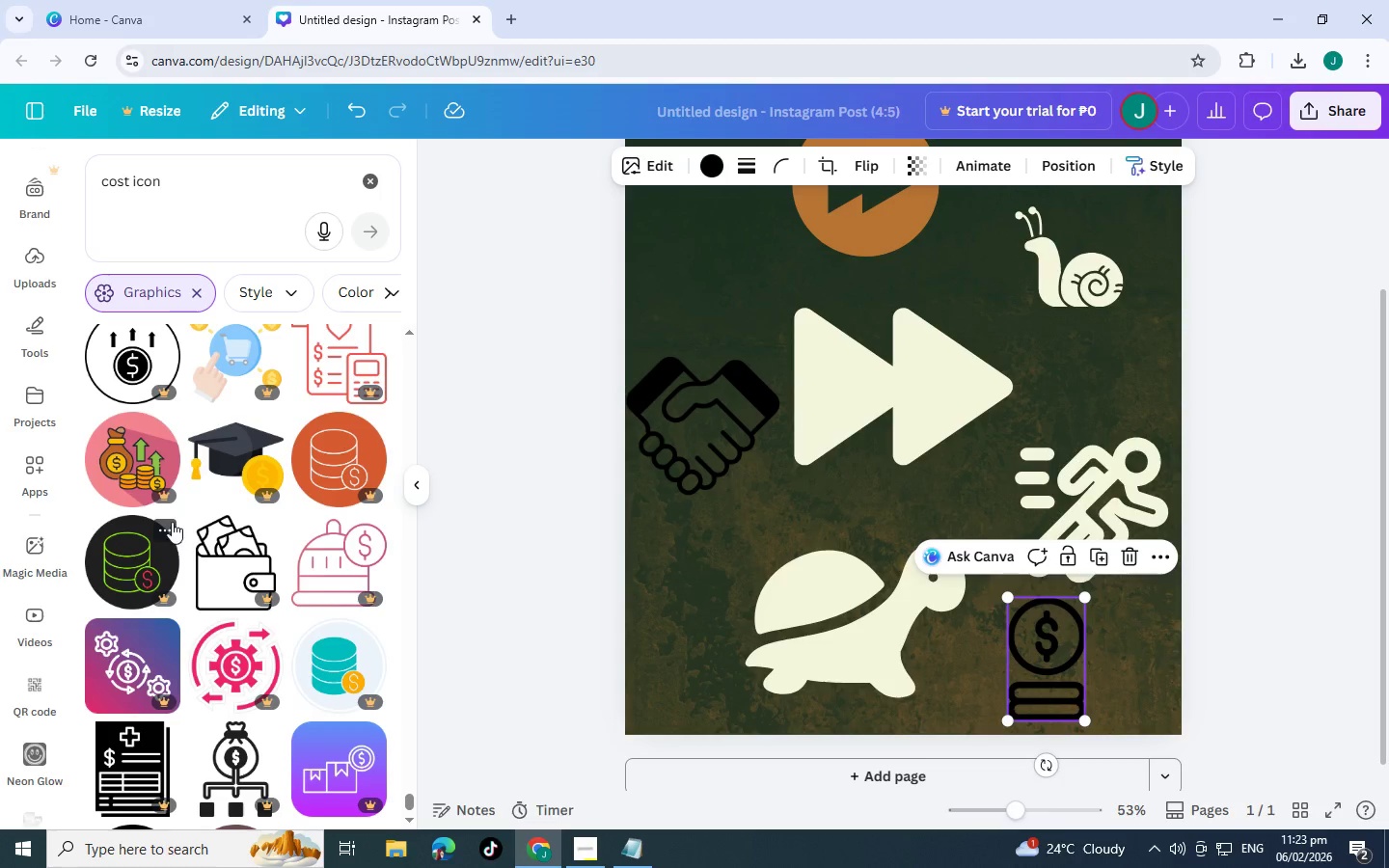 
scroll: coordinate [256, 513], scroll_direction: down, amount: 12.0
 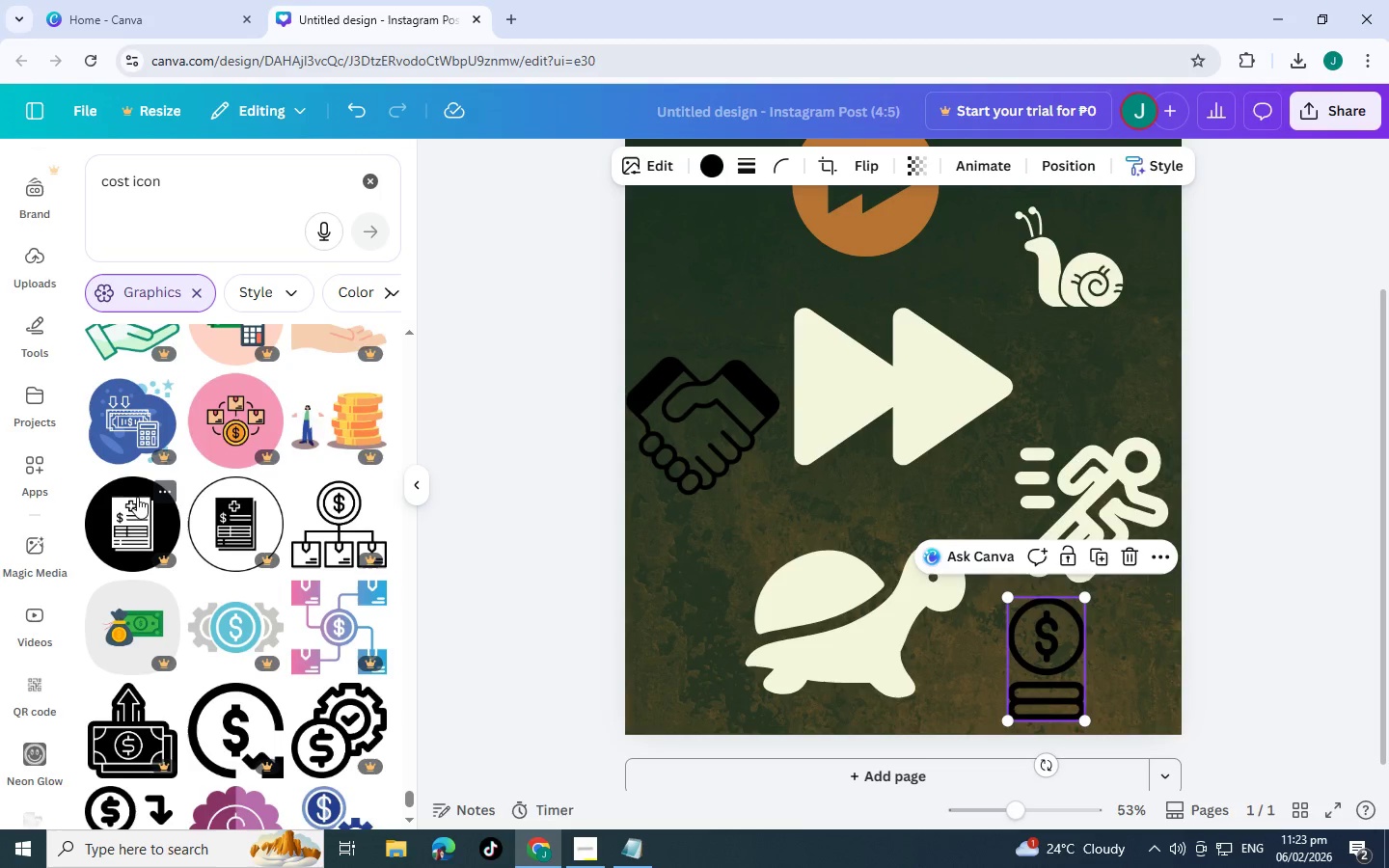 
scroll: coordinate [261, 622], scroll_direction: down, amount: 26.0
 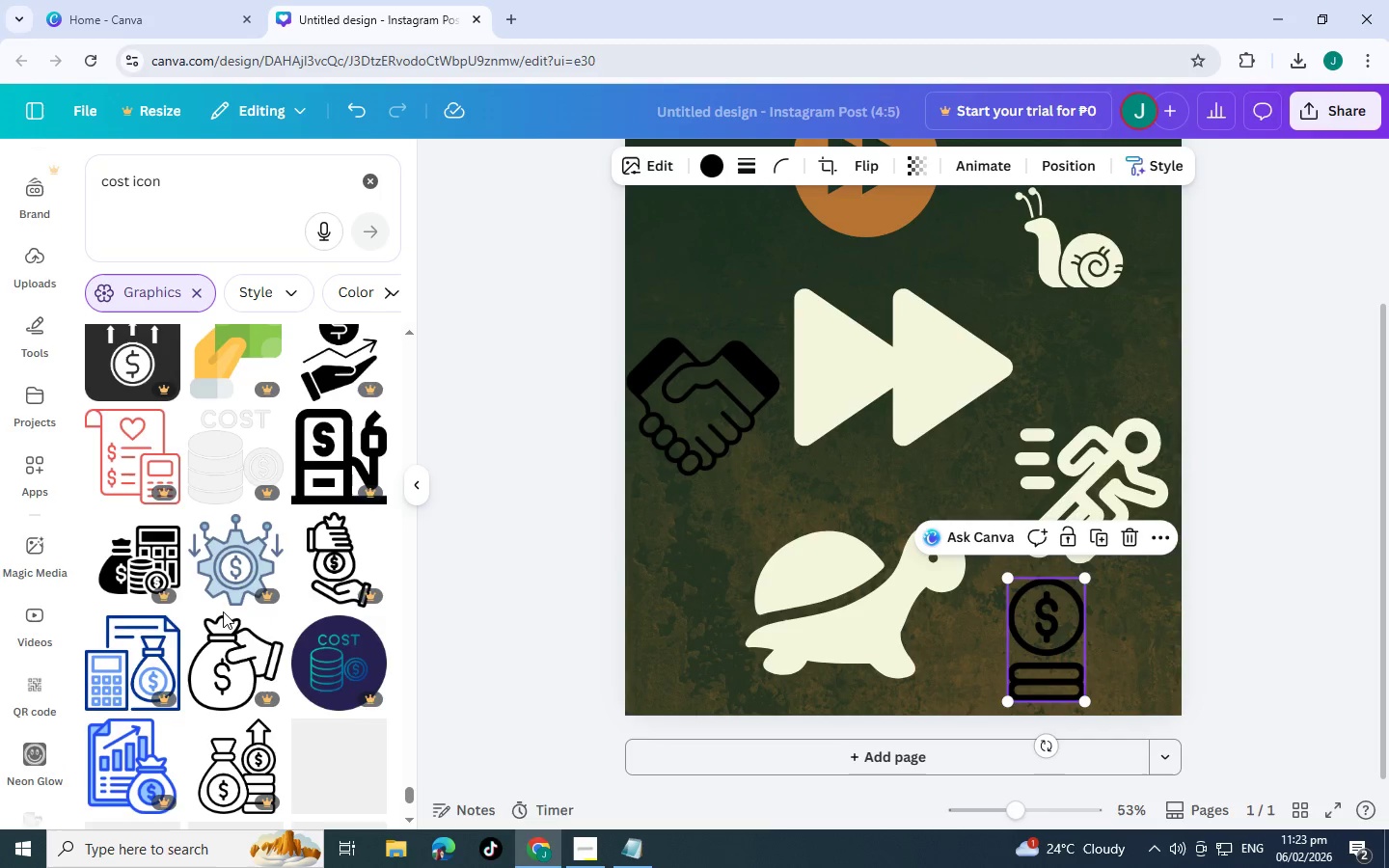 
scroll: coordinate [223, 612], scroll_direction: down, amount: 2.0
 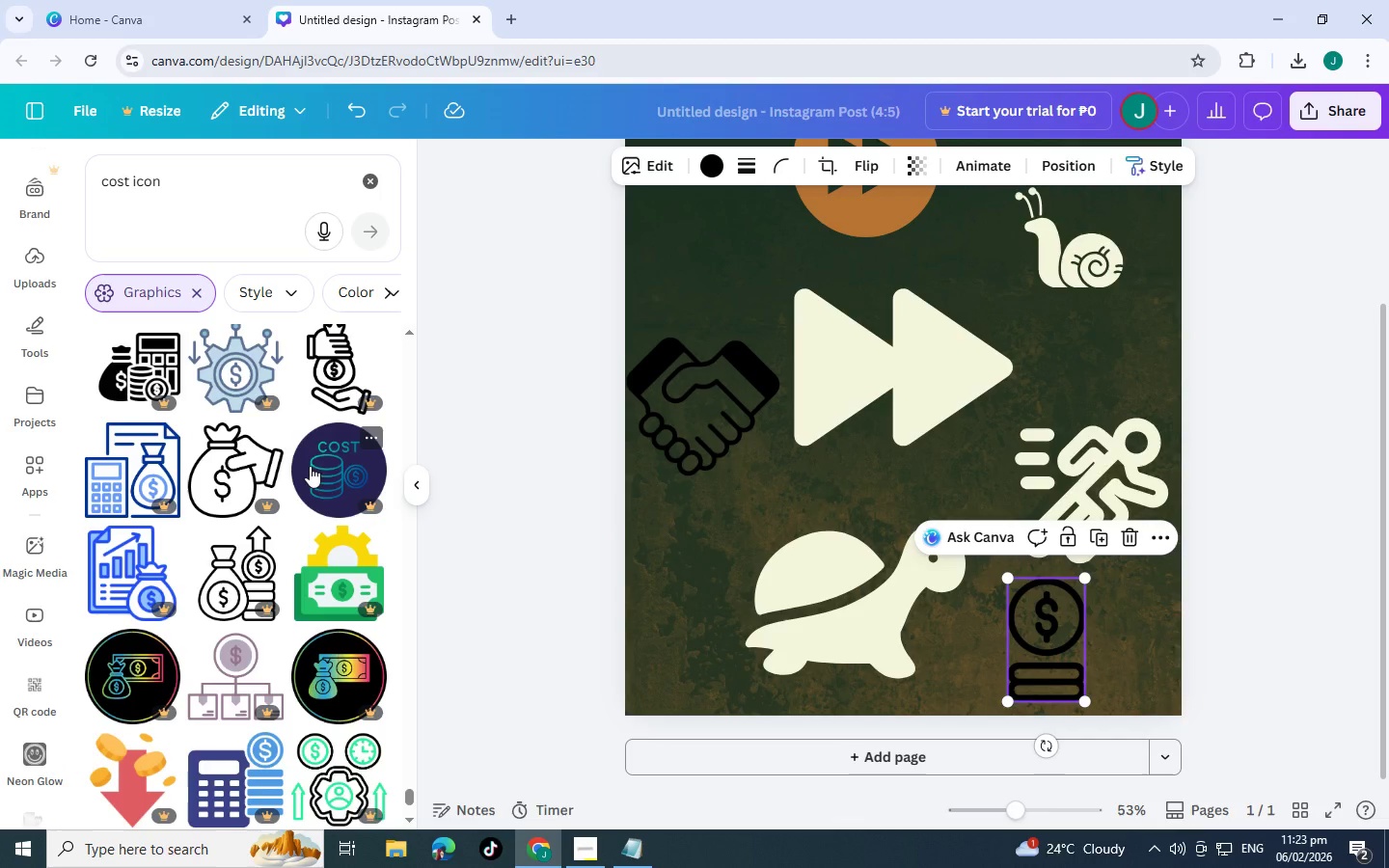 
mouse_move([220, 575])
 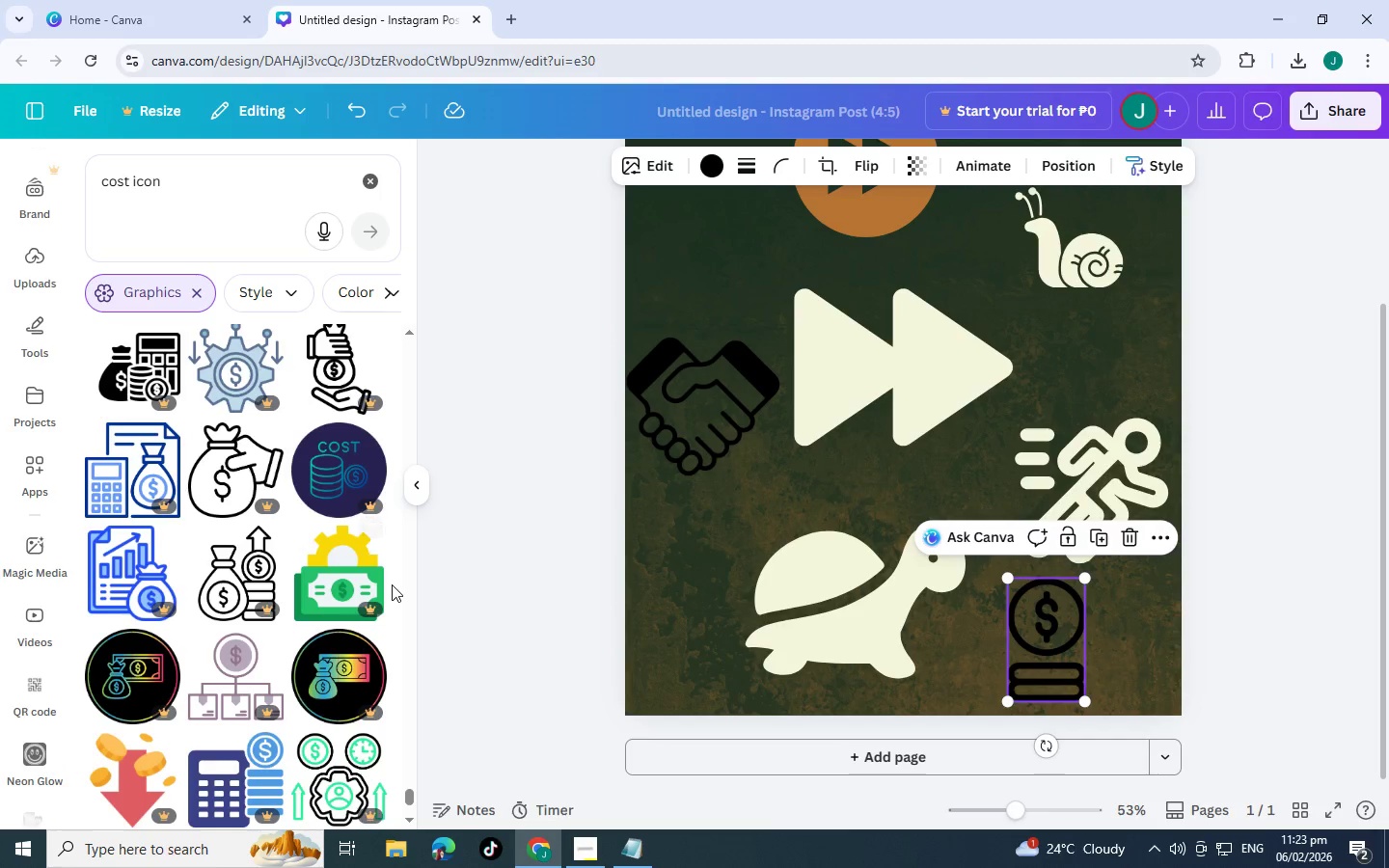 
scroll: coordinate [270, 557], scroll_direction: down, amount: 8.0
 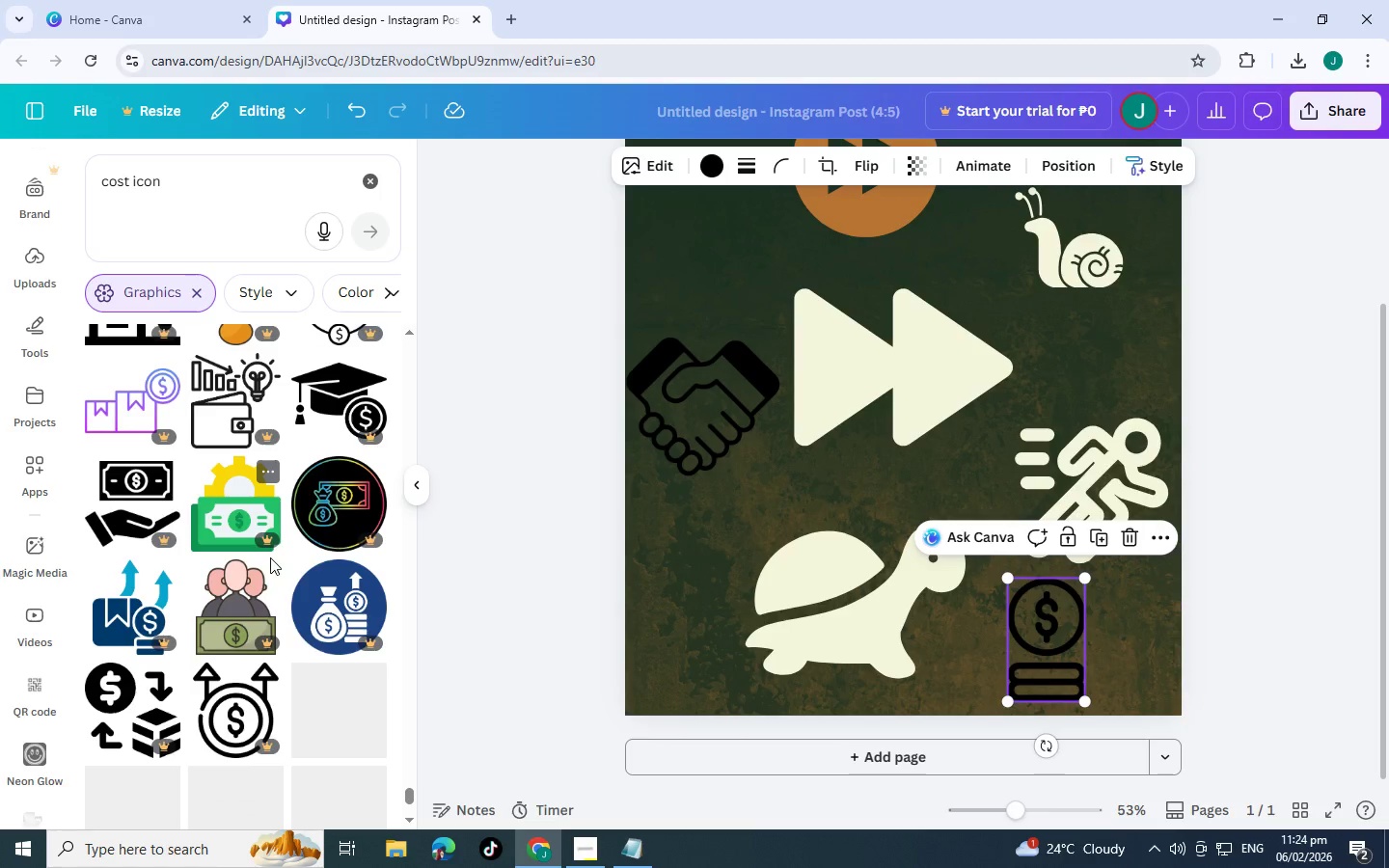 
scroll: coordinate [274, 545], scroll_direction: down, amount: 1.0
 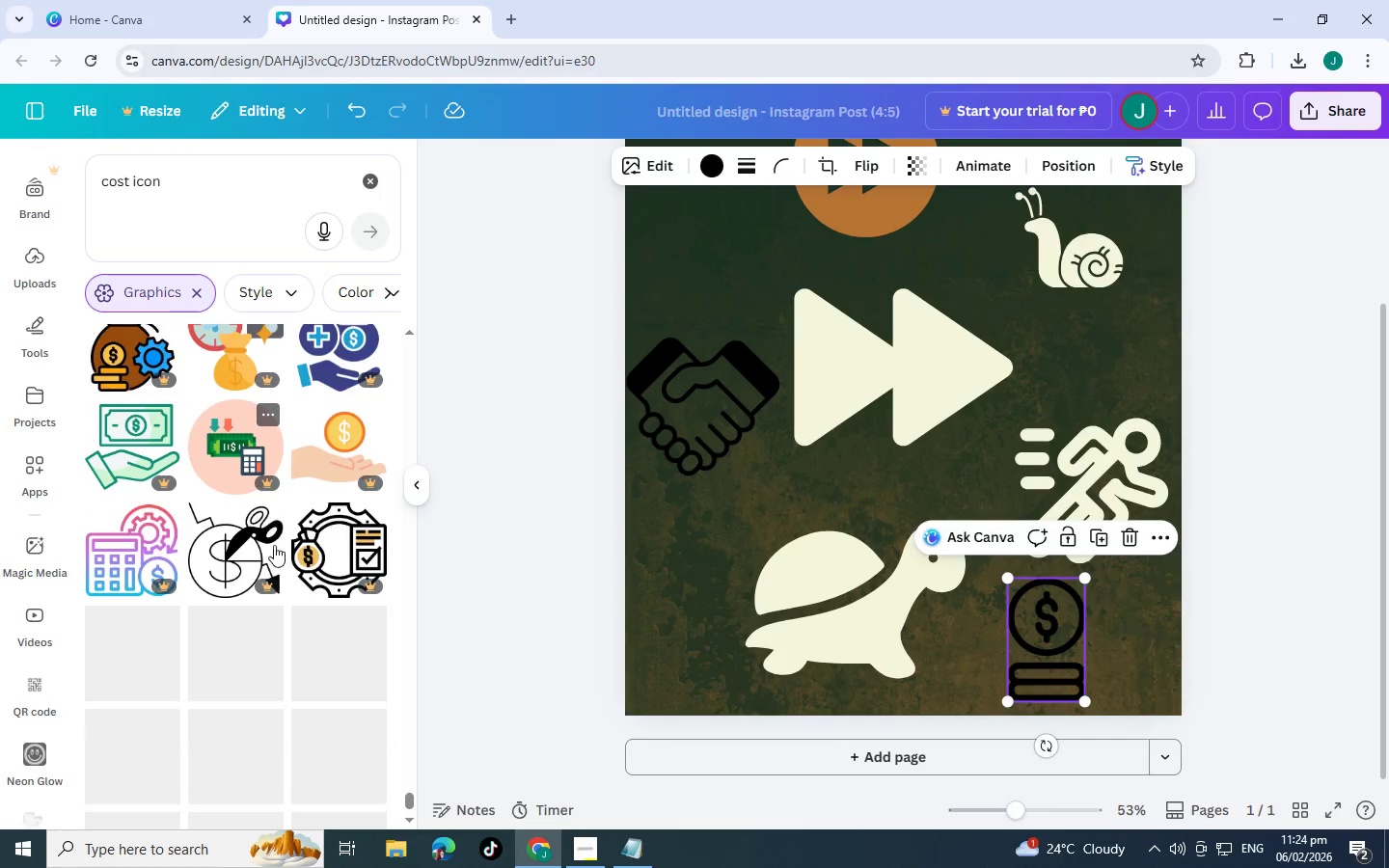 
scroll: coordinate [277, 522], scroll_direction: up, amount: 12.0
 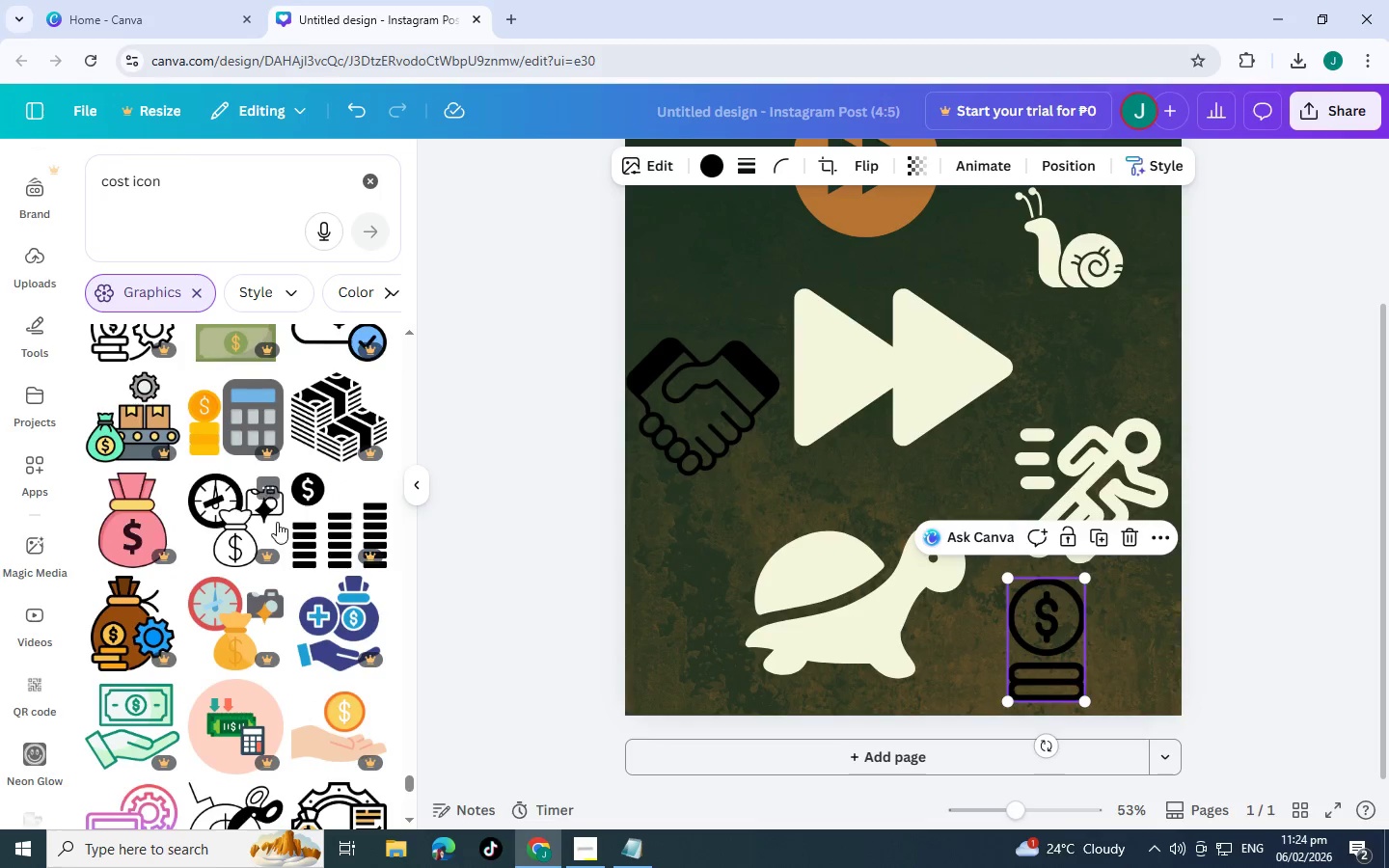 
scroll: coordinate [170, 606], scroll_direction: down, amount: 8.0
 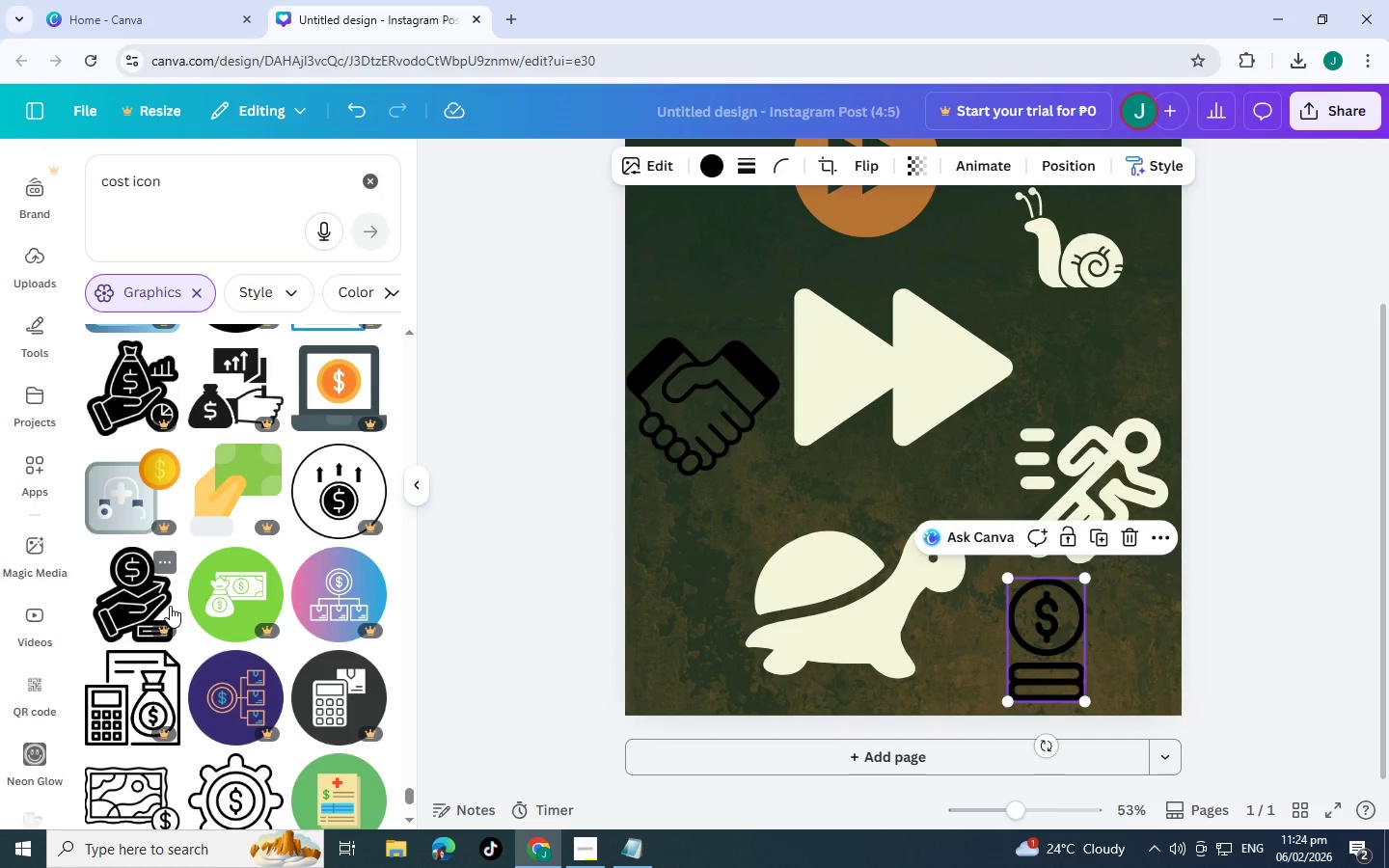 
scroll: coordinate [144, 580], scroll_direction: down, amount: 5.0
 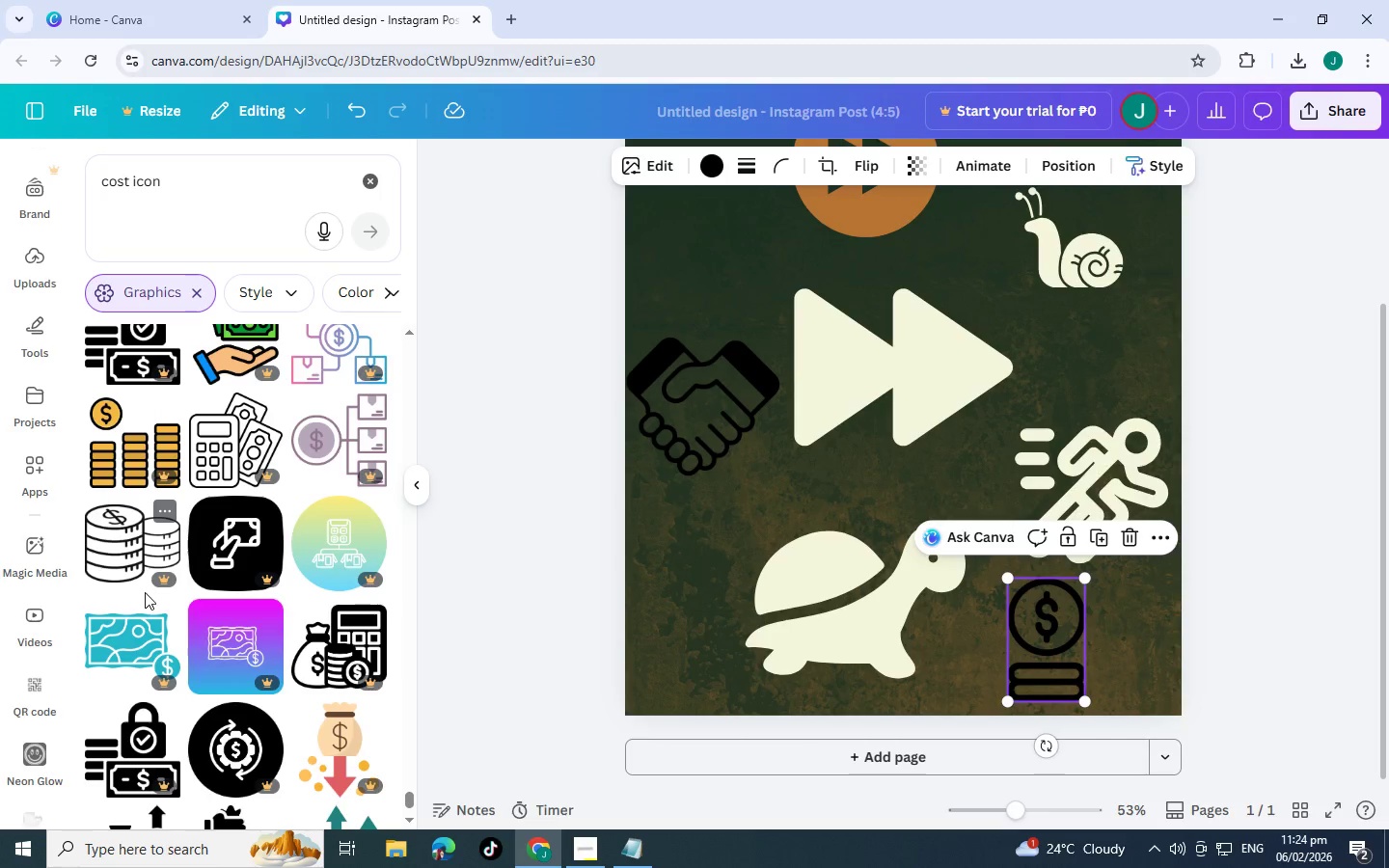 
scroll: coordinate [150, 597], scroll_direction: down, amount: 6.0
 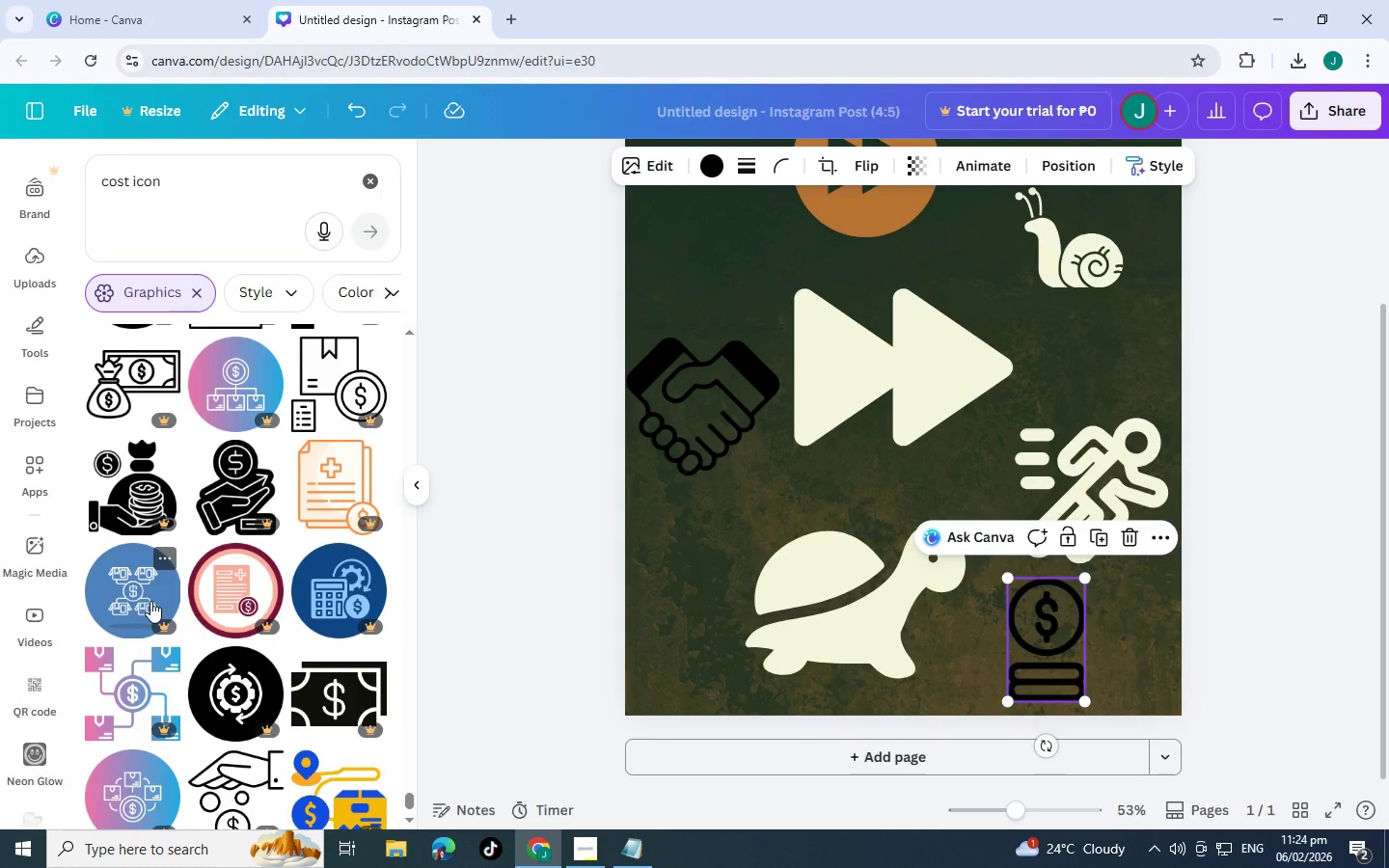 
scroll: coordinate [150, 603], scroll_direction: down, amount: 3.0
 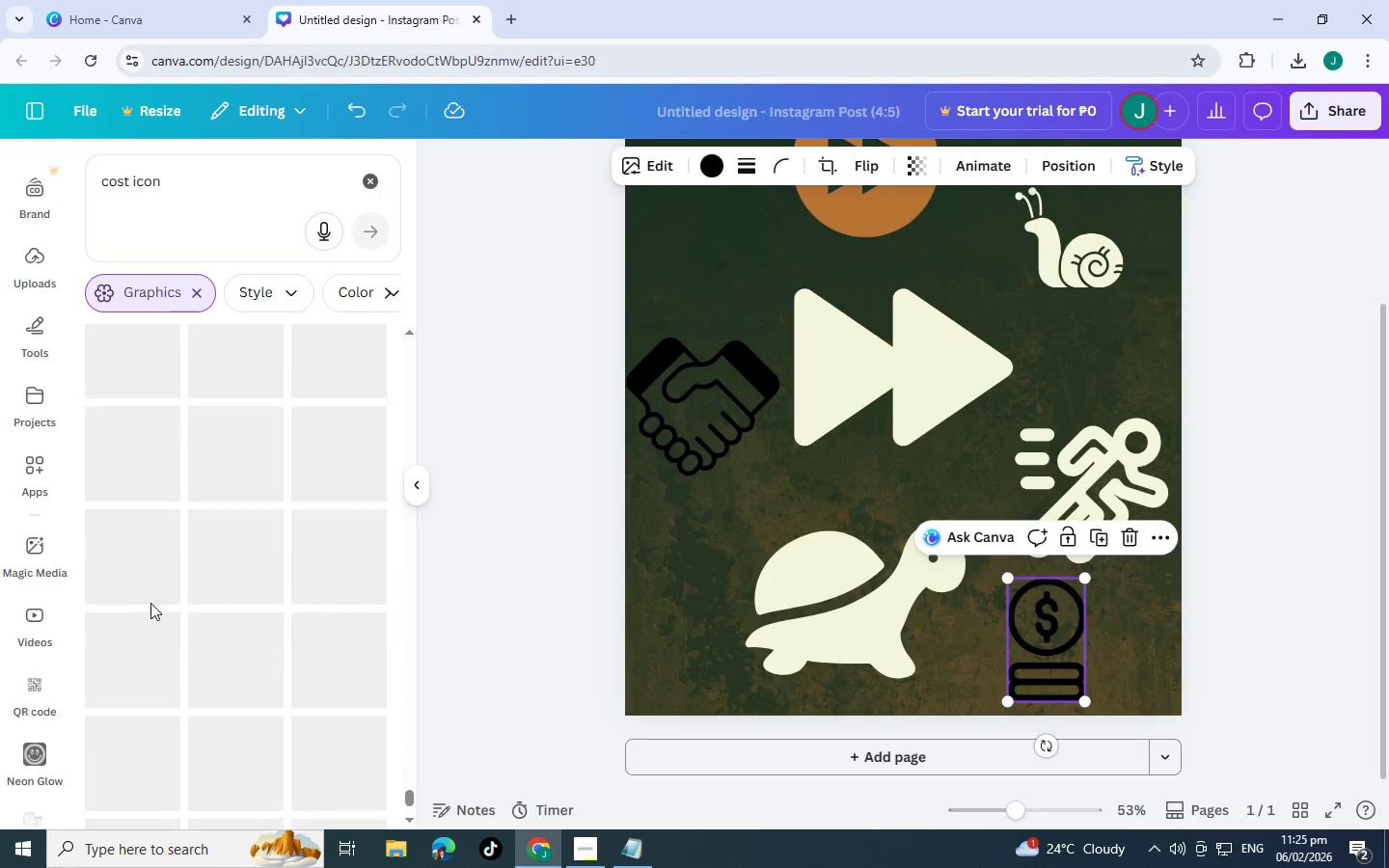 
scroll: coordinate [150, 603], scroll_direction: up, amount: 2.0
 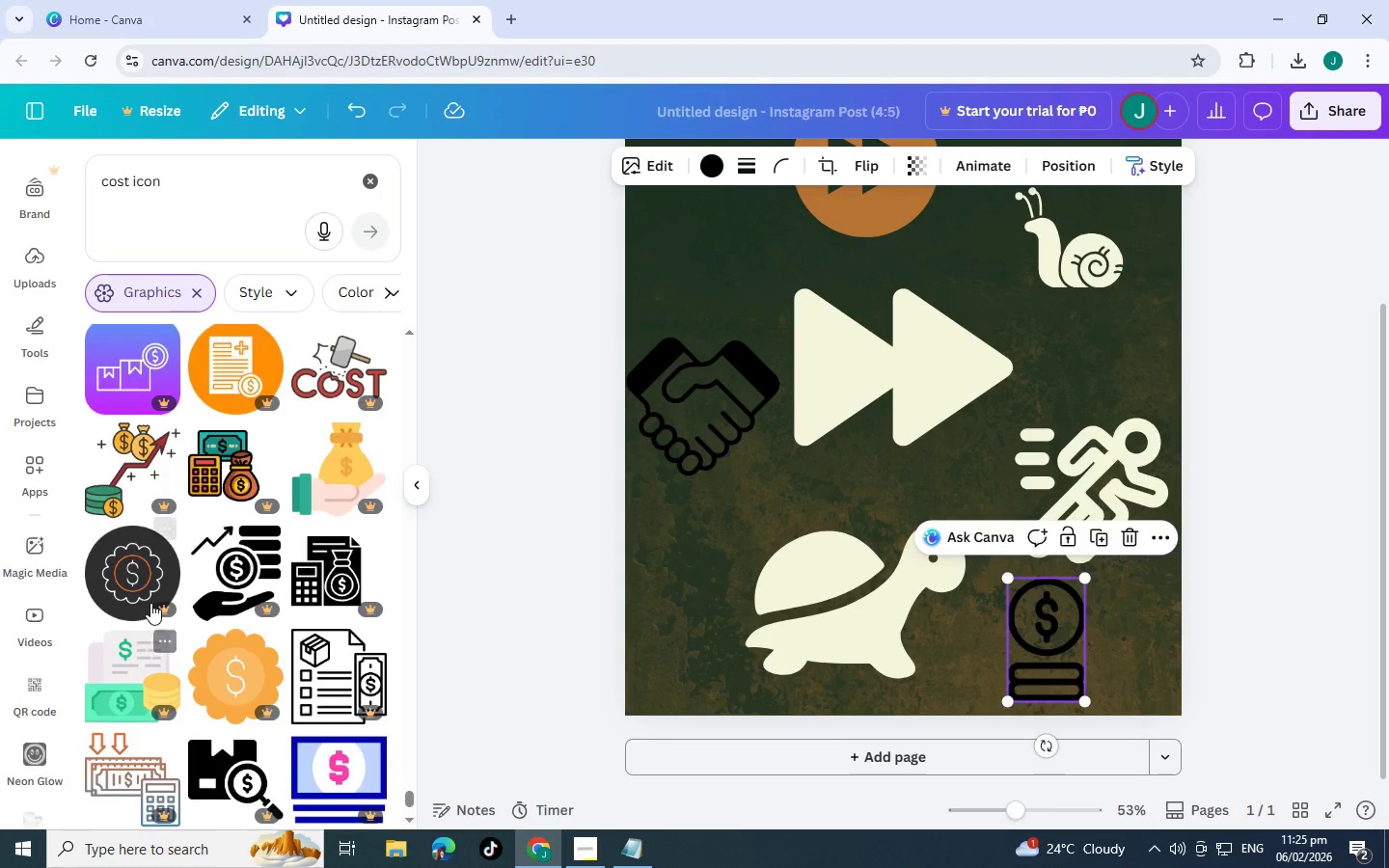 
scroll: coordinate [155, 591], scroll_direction: down, amount: 3.0
 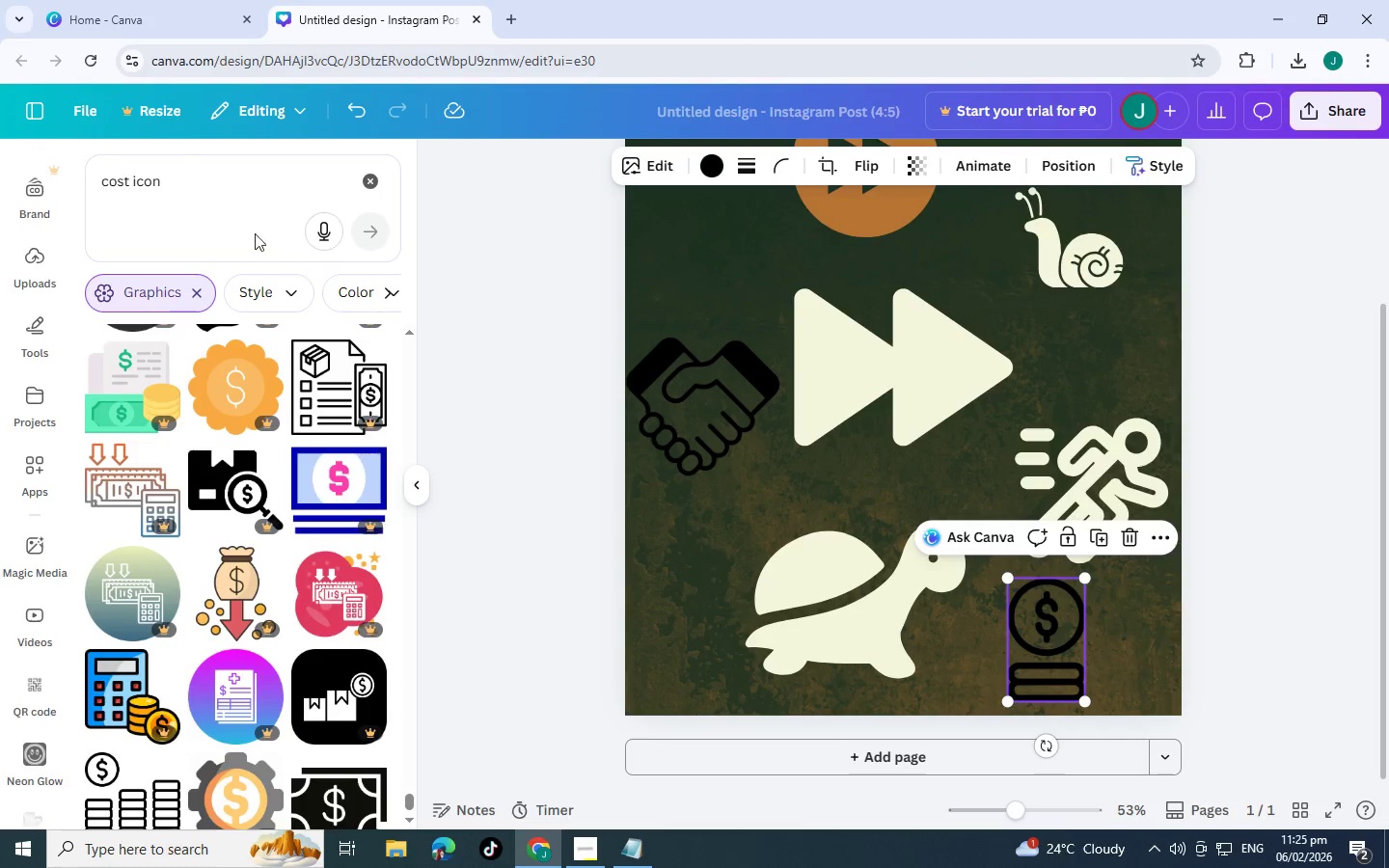 
left_click([241, 171])
 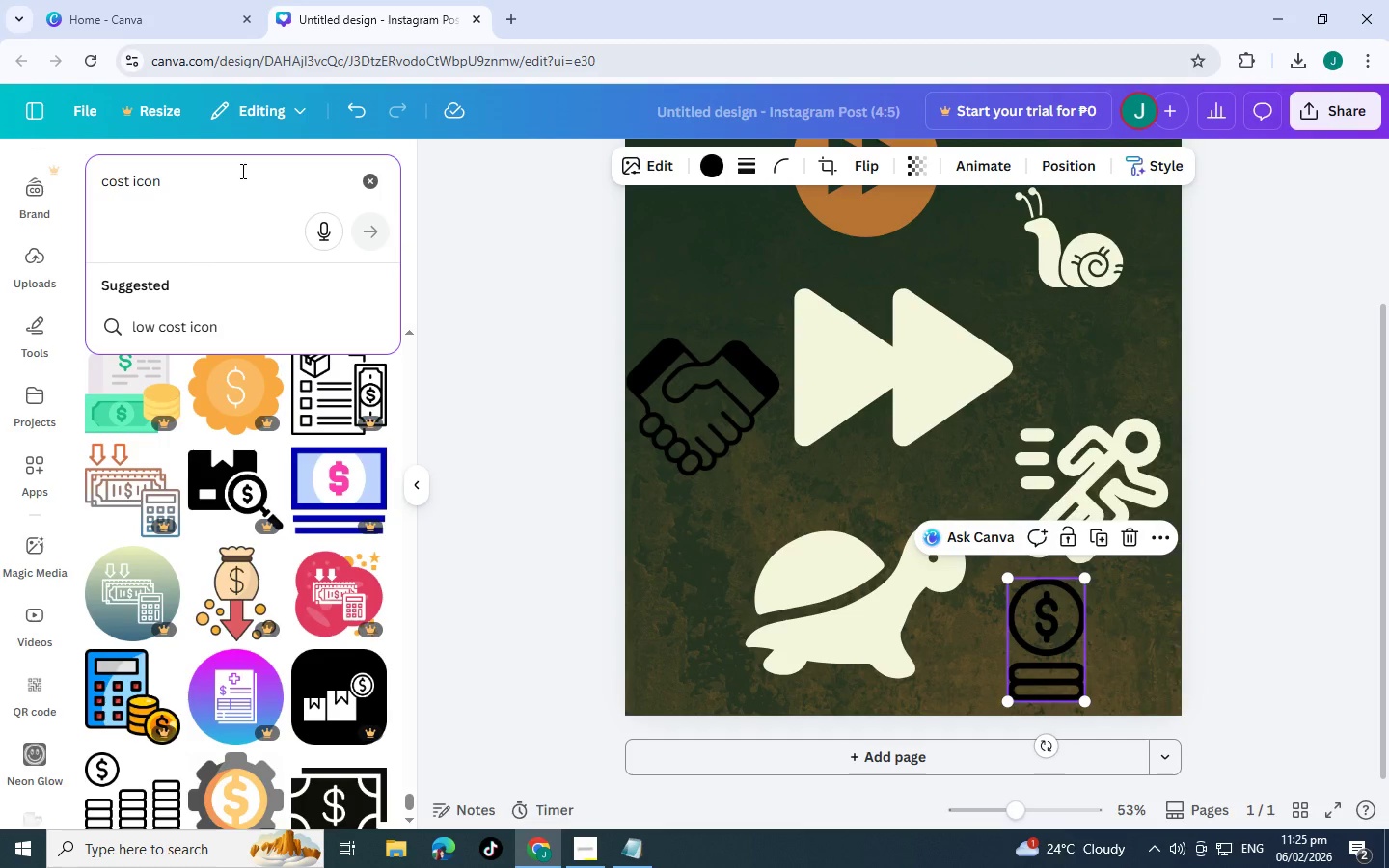 
type( logo[Delete])
 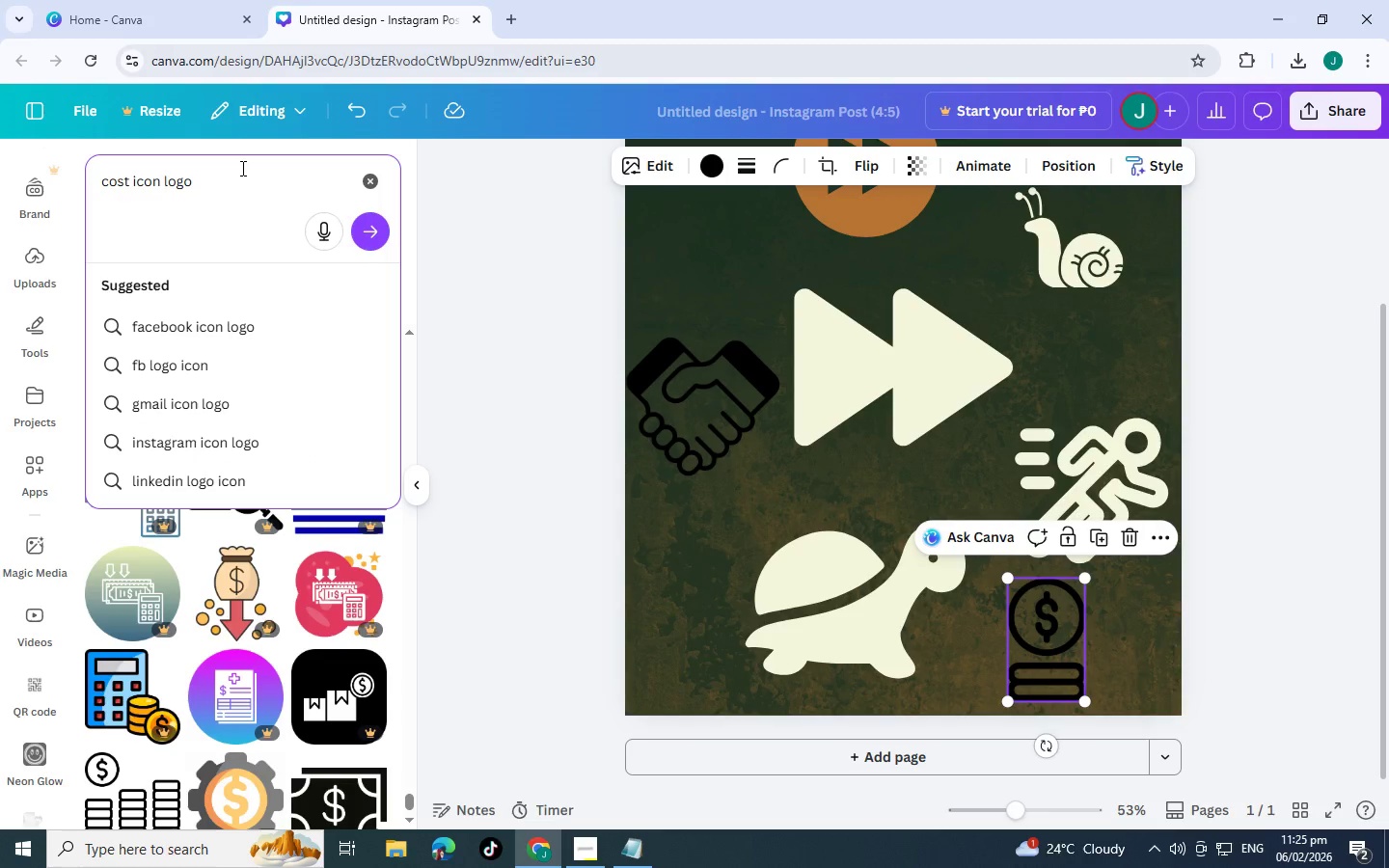 
key(Enter)
 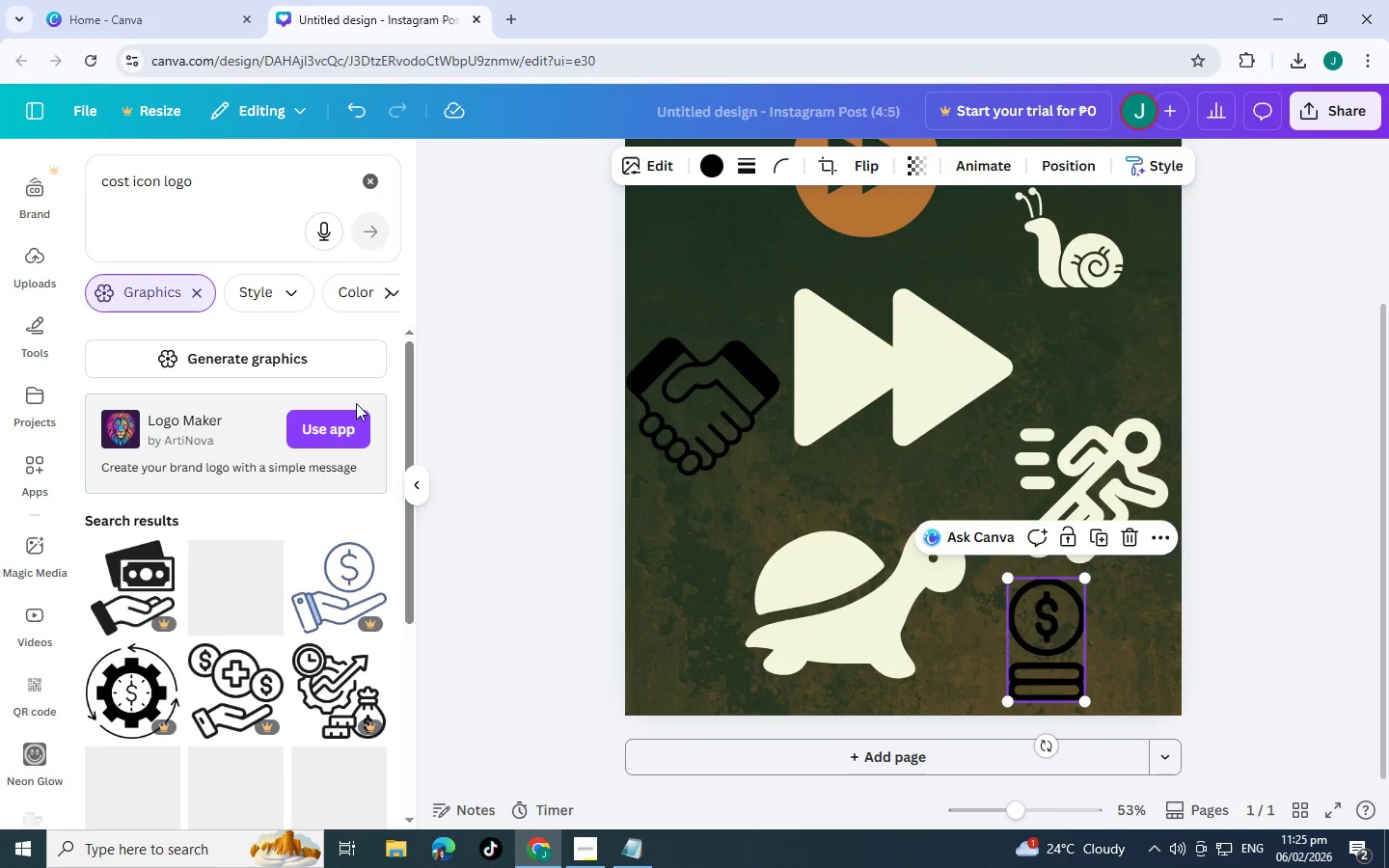 
scroll: coordinate [346, 510], scroll_direction: down, amount: 6.0
 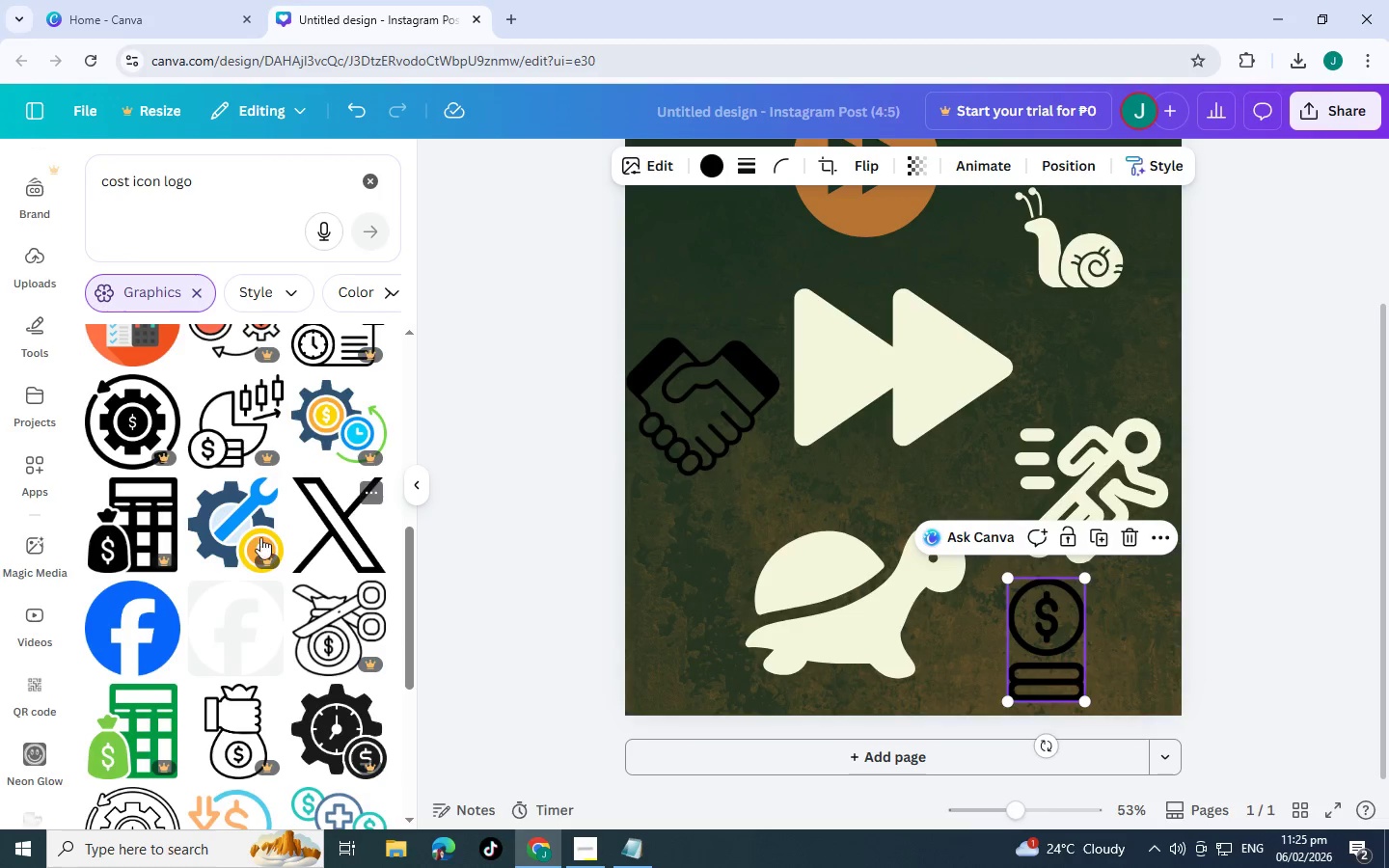 
scroll: coordinate [246, 537], scroll_direction: up, amount: 4.0
 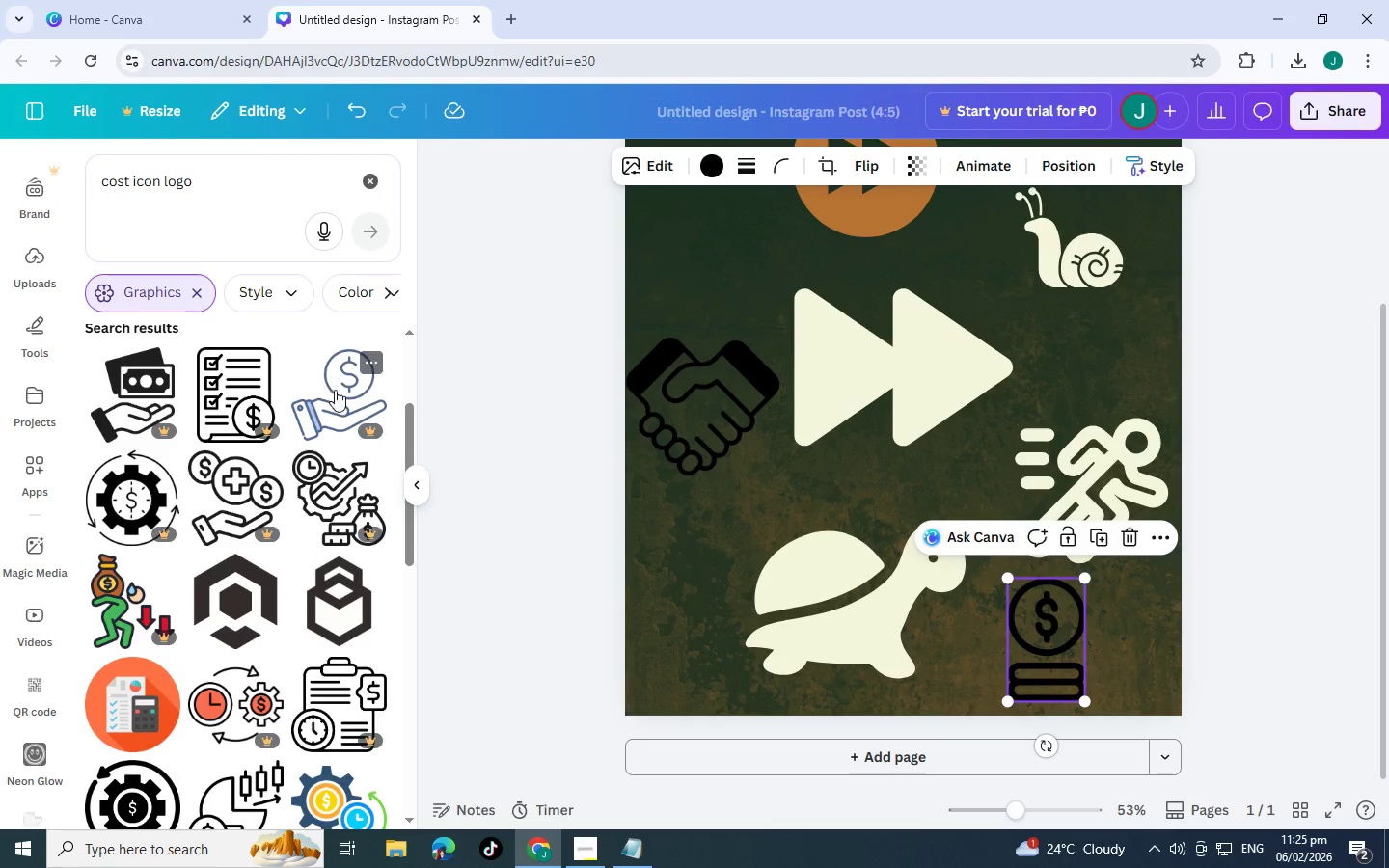 
scroll: coordinate [152, 503], scroll_direction: down, amount: 14.0
 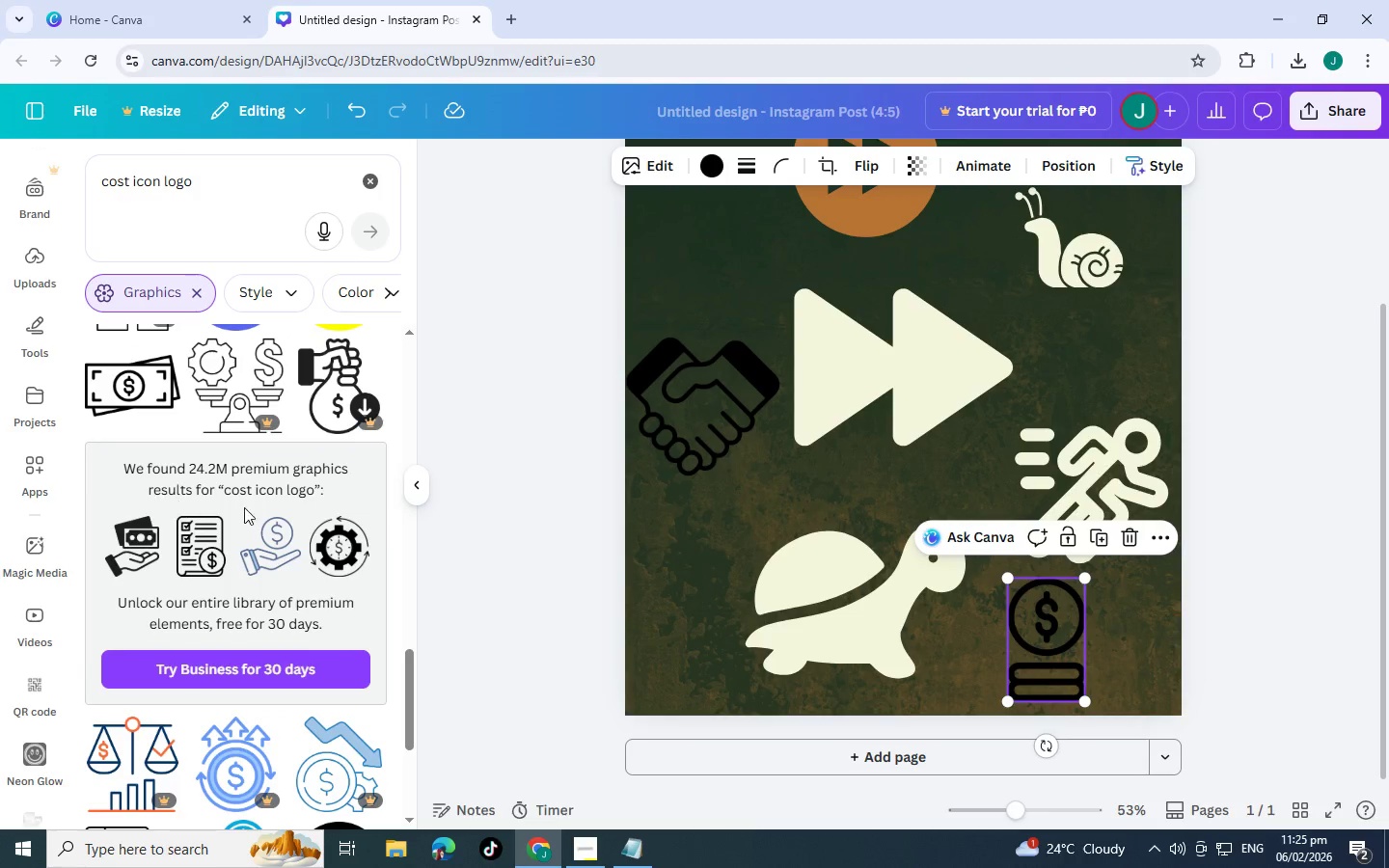 
scroll: coordinate [277, 515], scroll_direction: down, amount: 2.0
 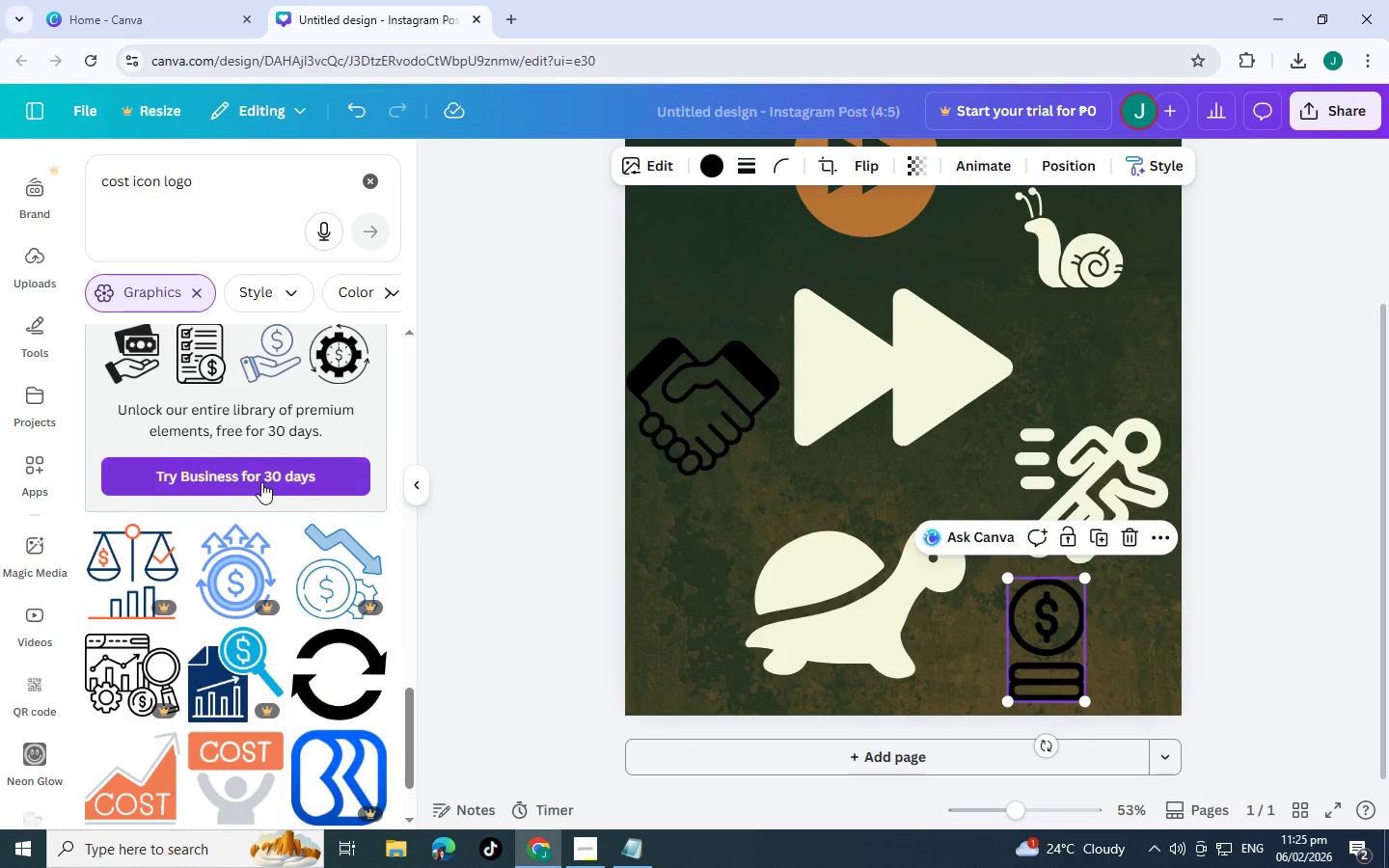 
scroll: coordinate [261, 482], scroll_direction: up, amount: 1.0
 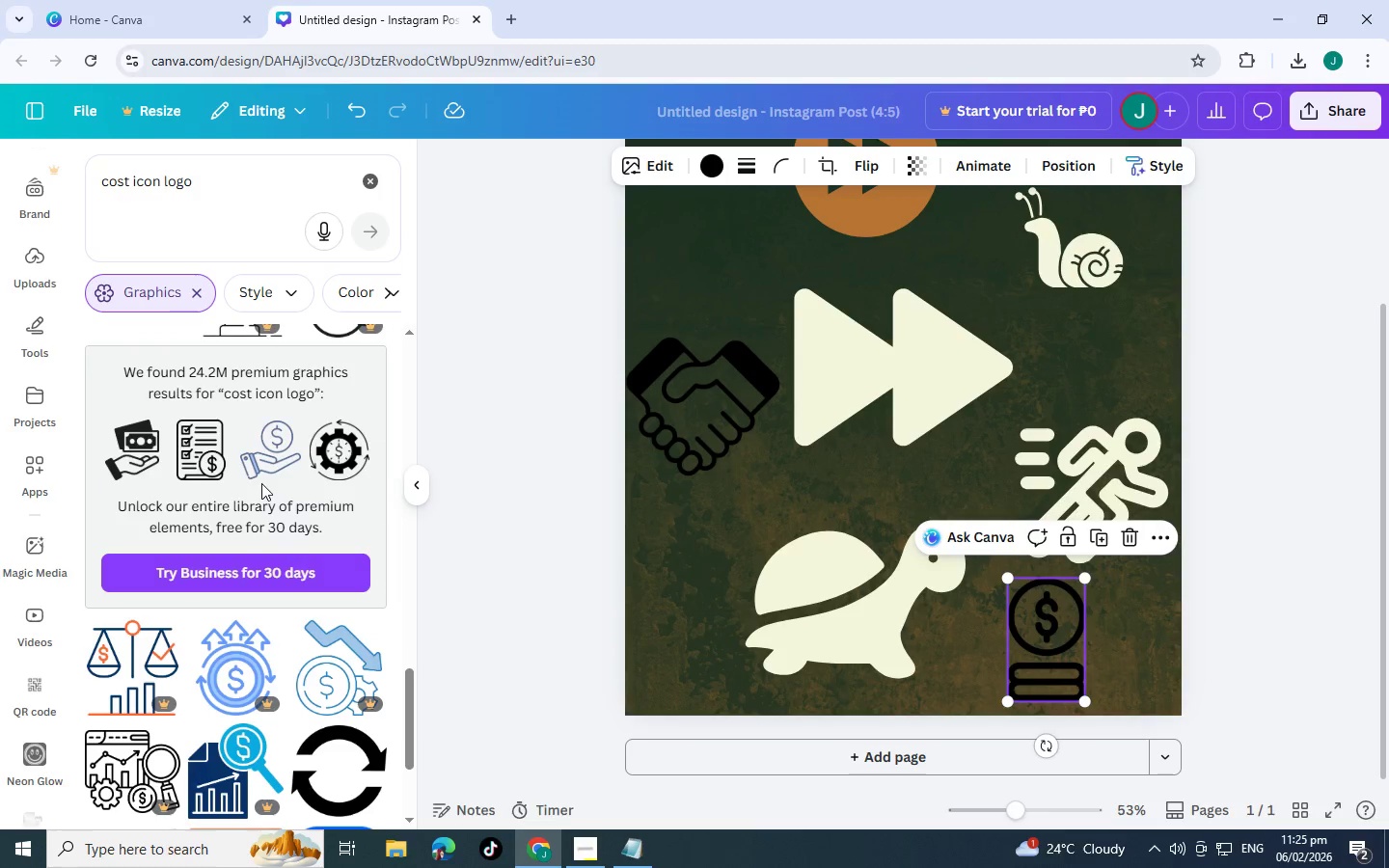 
scroll: coordinate [327, 552], scroll_direction: down, amount: 5.0
 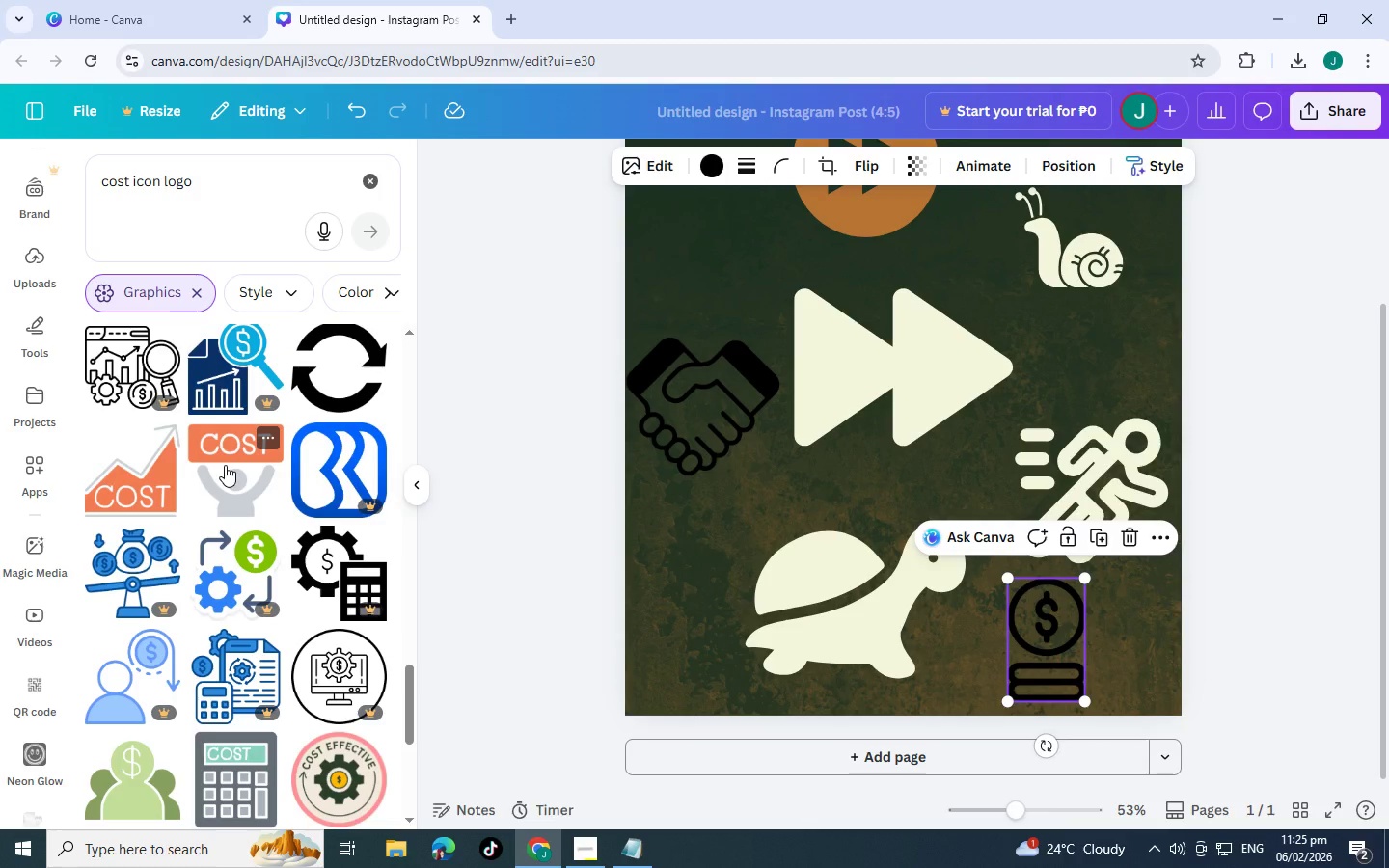 
left_click([225, 465])
 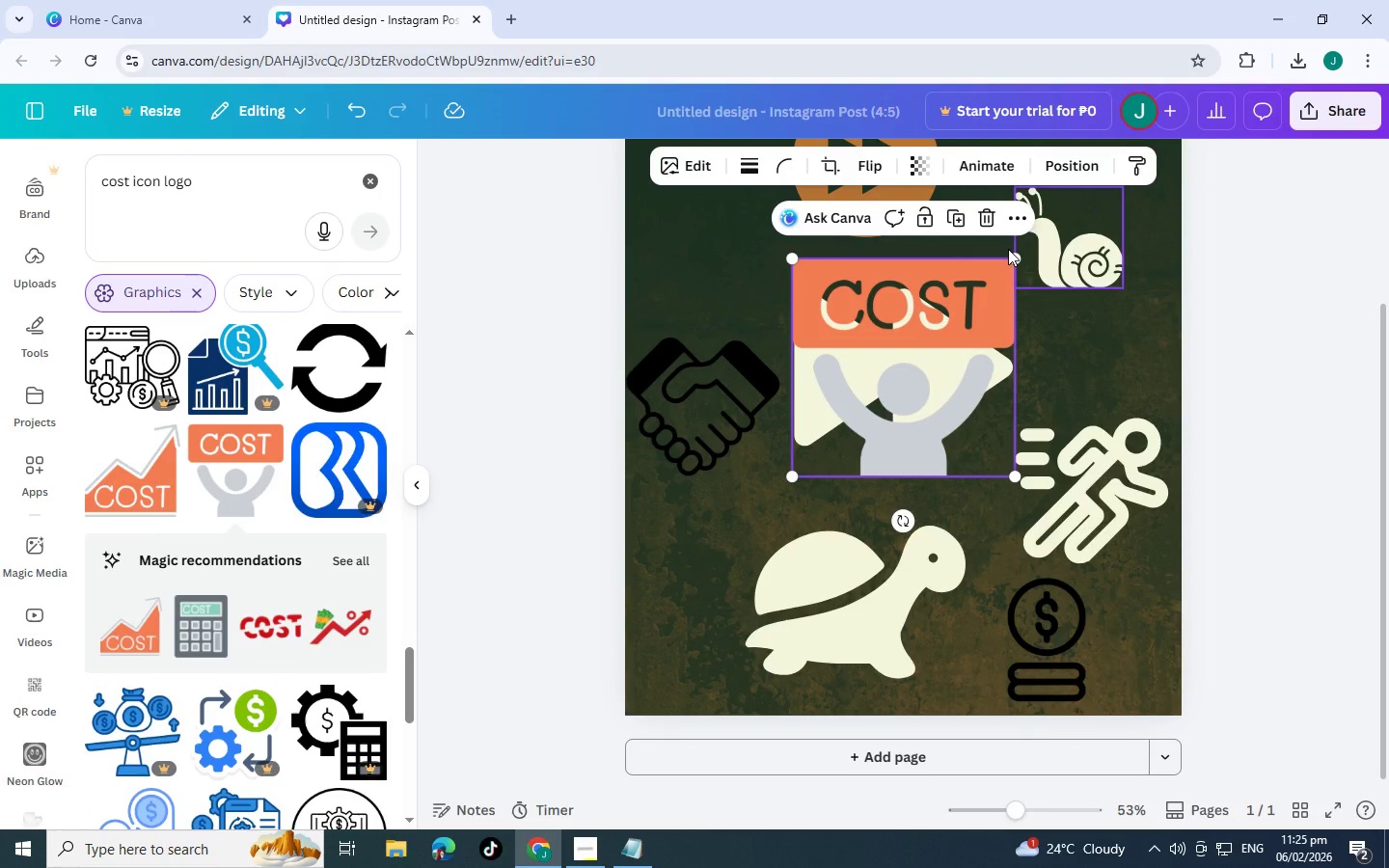 
left_click_drag(start_coordinate=[1012, 257], to_coordinate=[923, 318])
 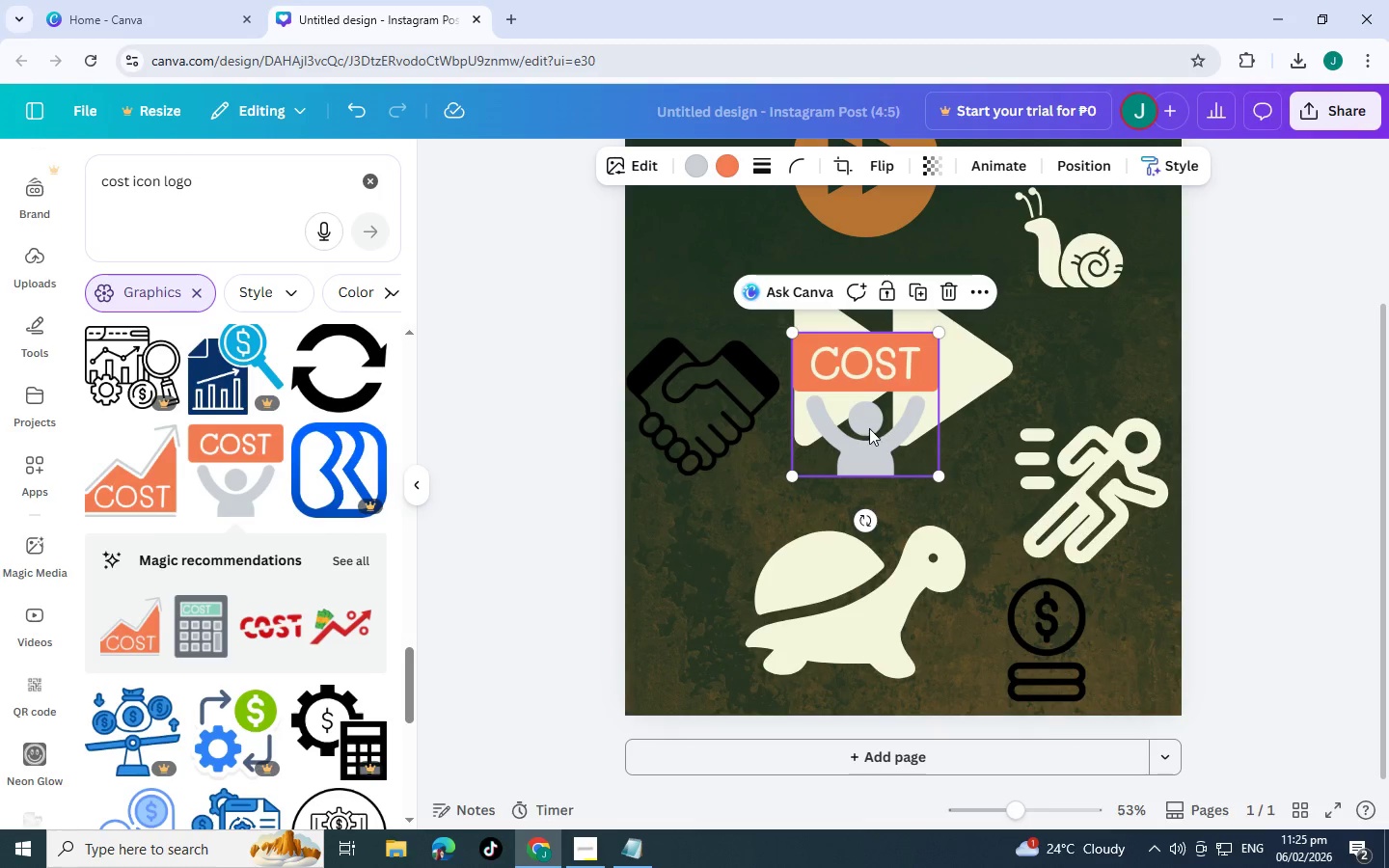 
left_click_drag(start_coordinate=[869, 428], to_coordinate=[711, 263])
 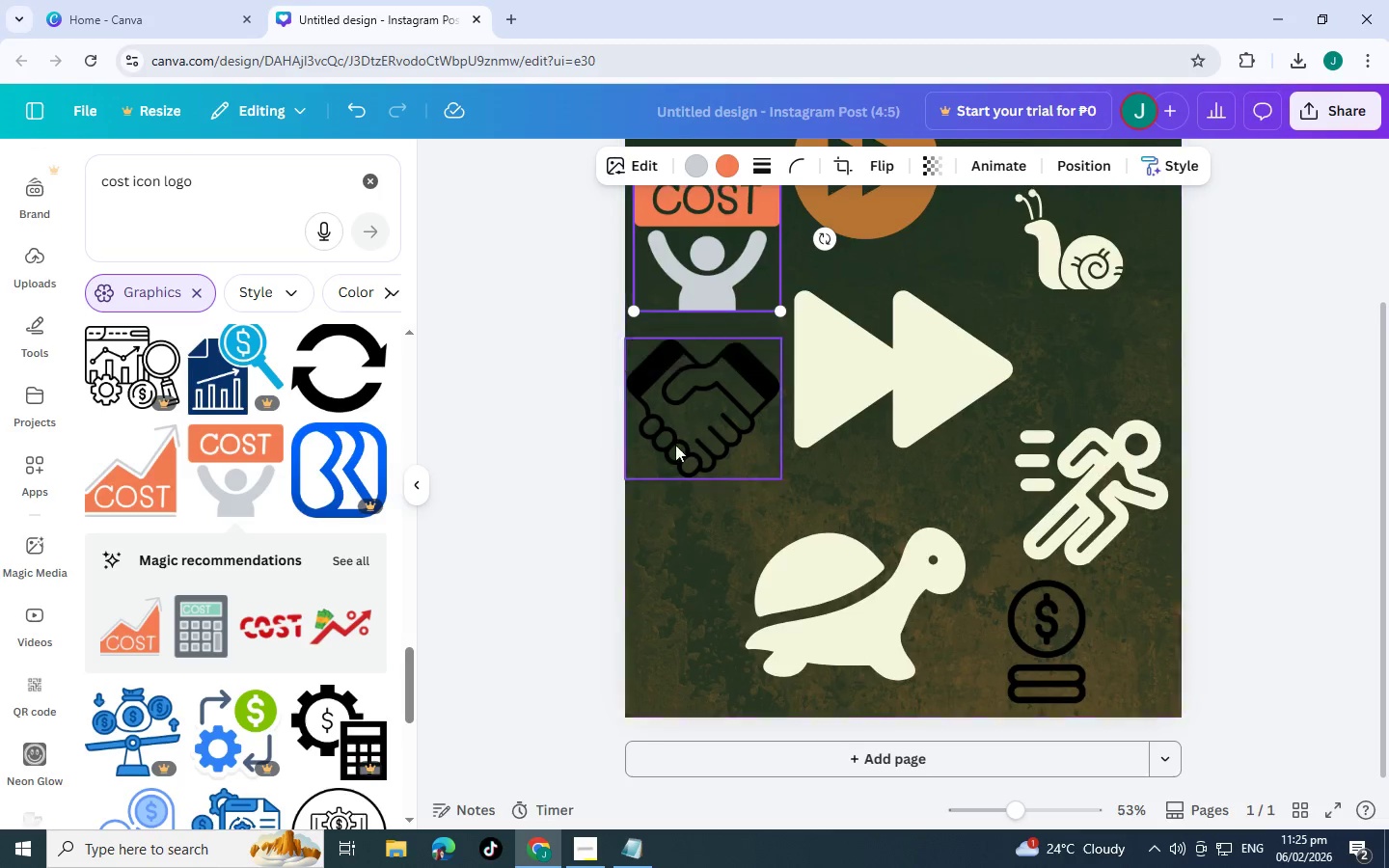 
scroll: coordinate [141, 461], scroll_direction: up, amount: 4.0
 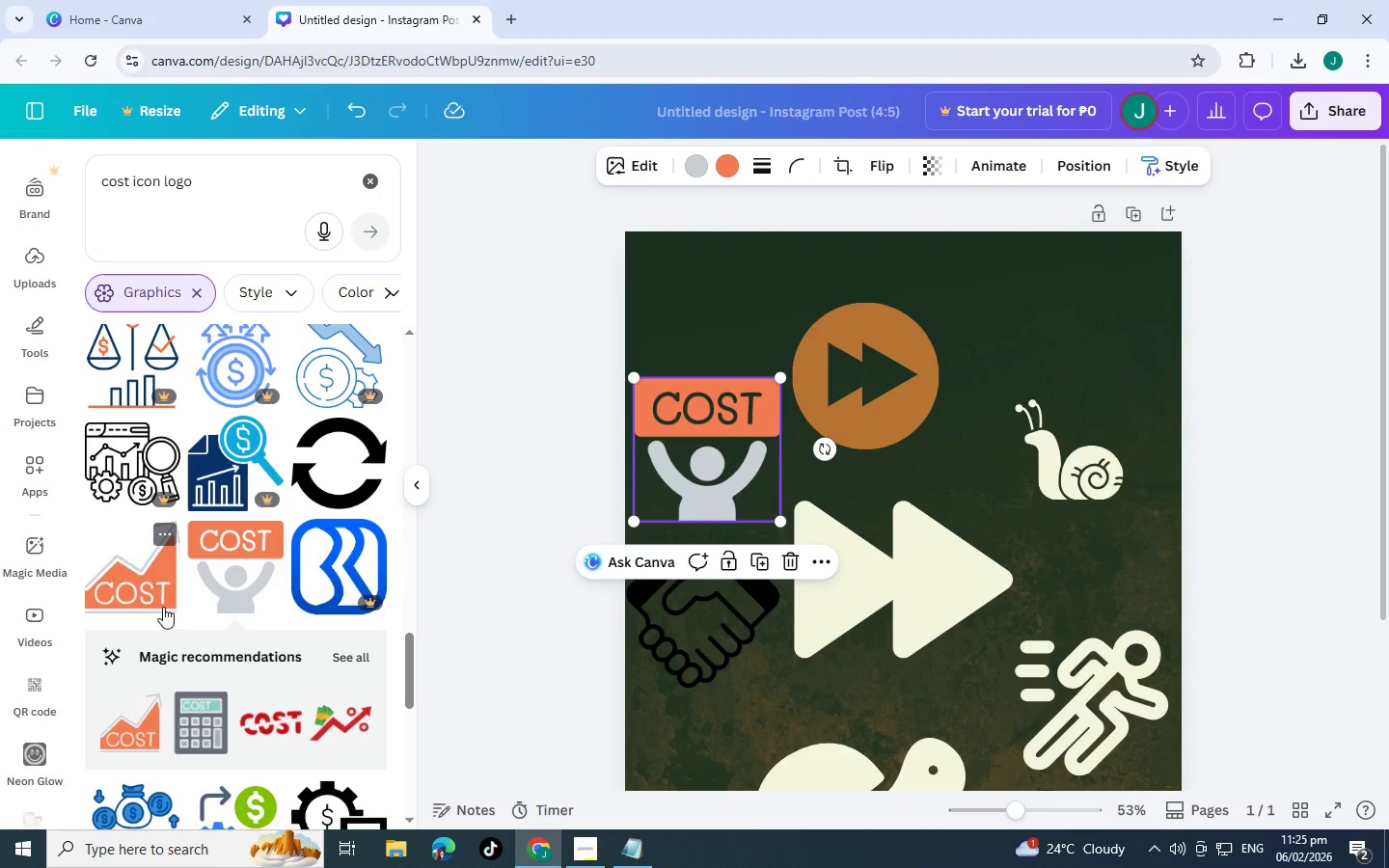 
left_click([160, 590])
 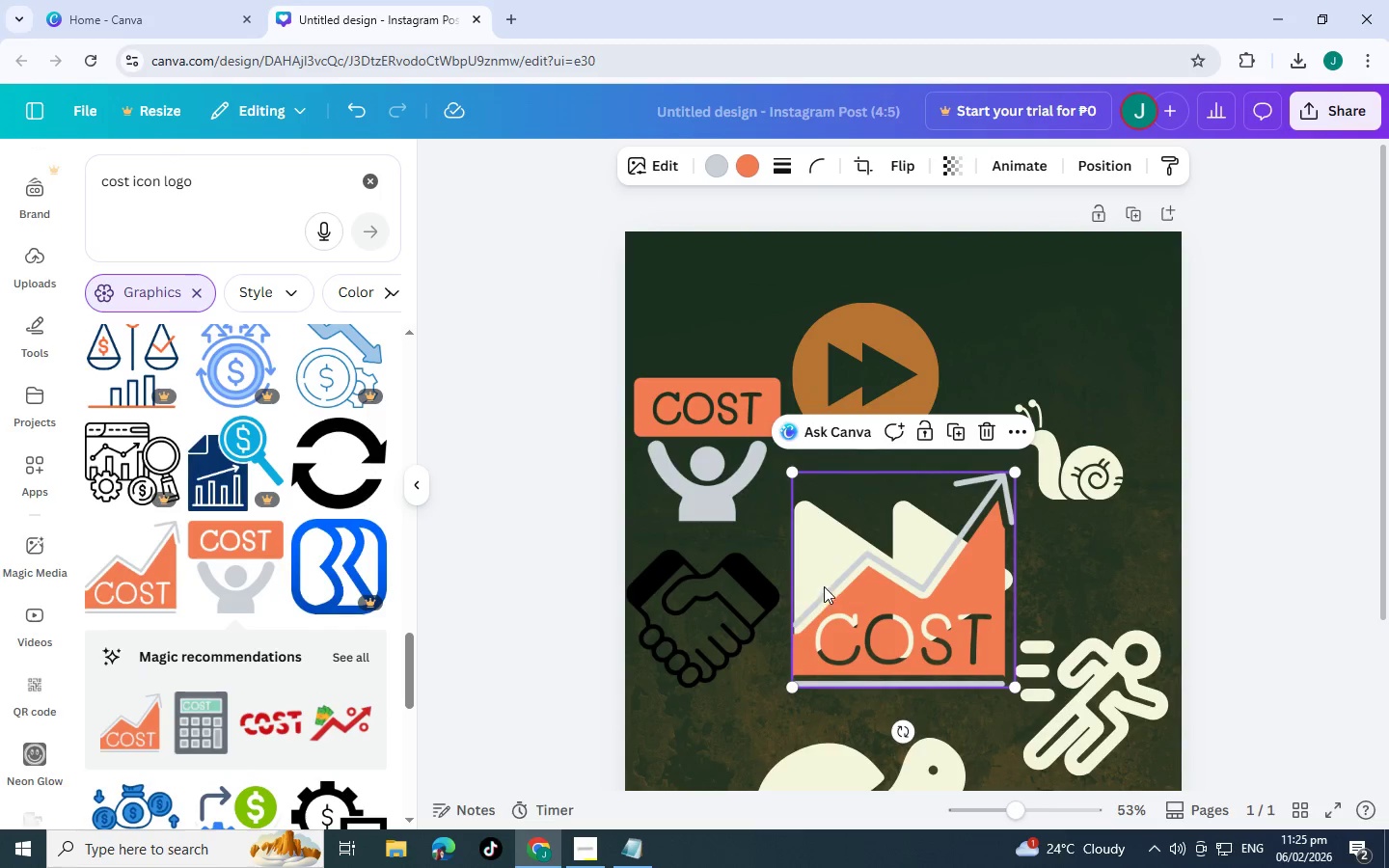 
left_click_drag(start_coordinate=[918, 632], to_coordinate=[1051, 338])
 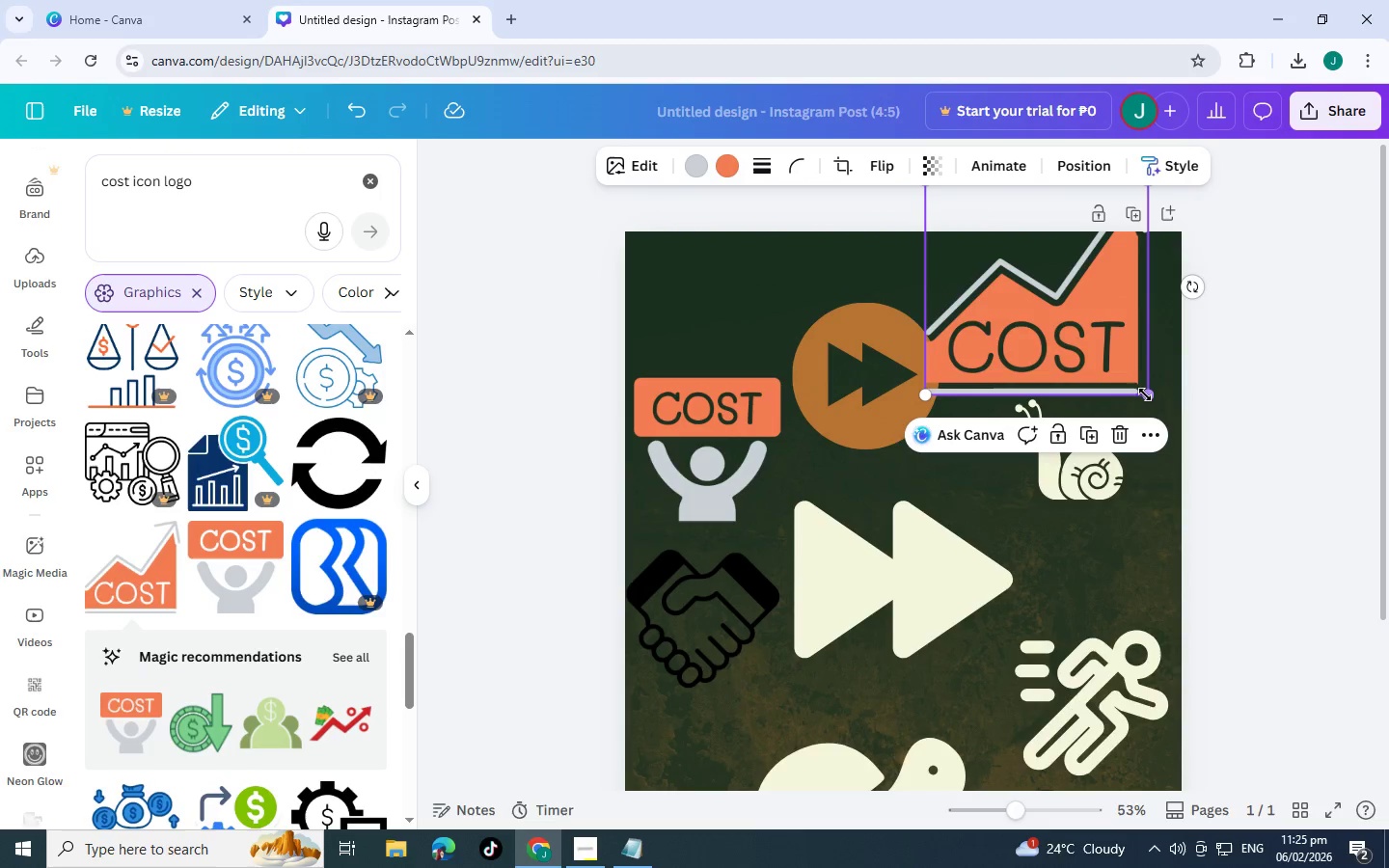 
left_click_drag(start_coordinate=[1144, 394], to_coordinate=[1035, 334])
 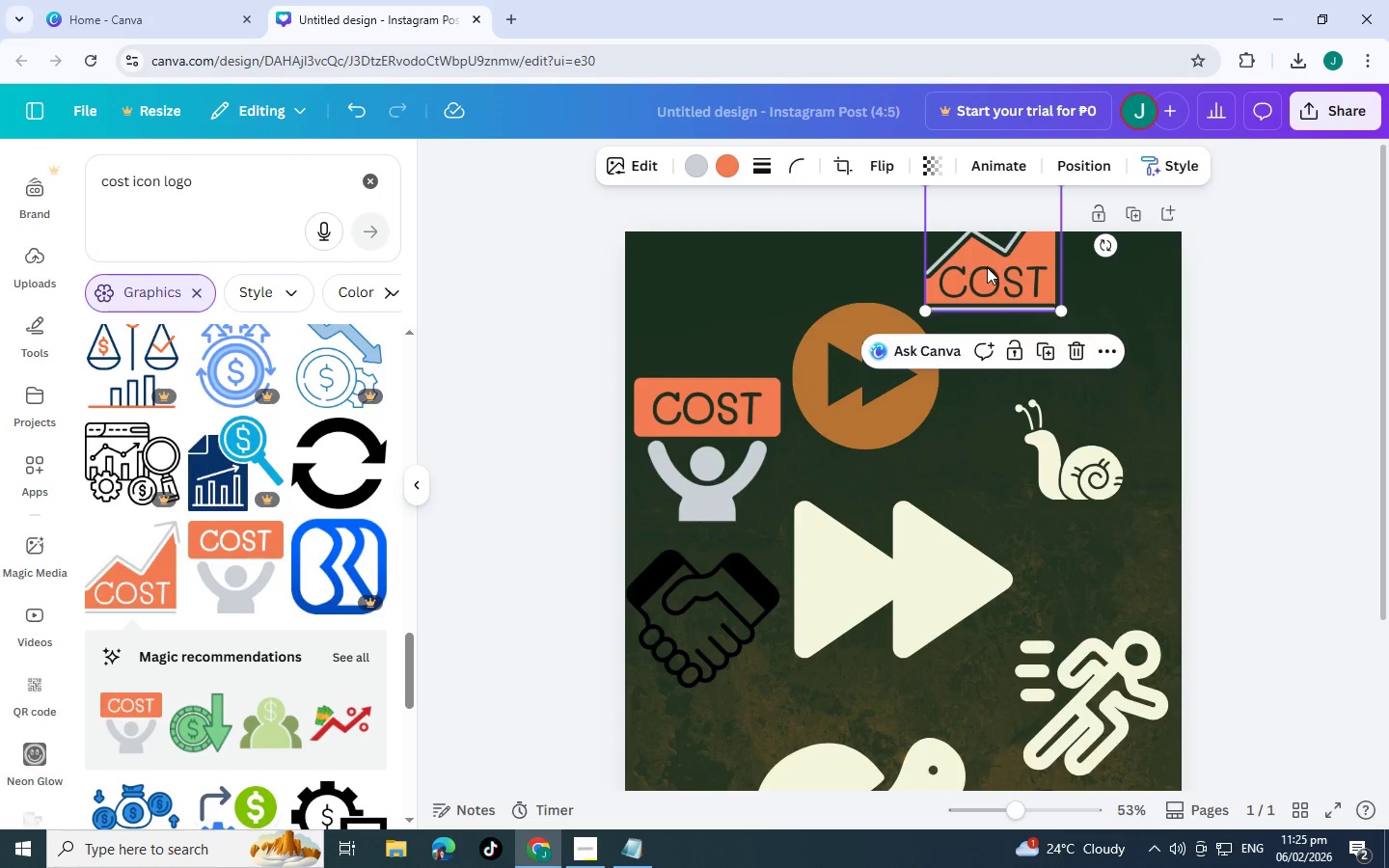 
left_click_drag(start_coordinate=[987, 266], to_coordinate=[1072, 339])
 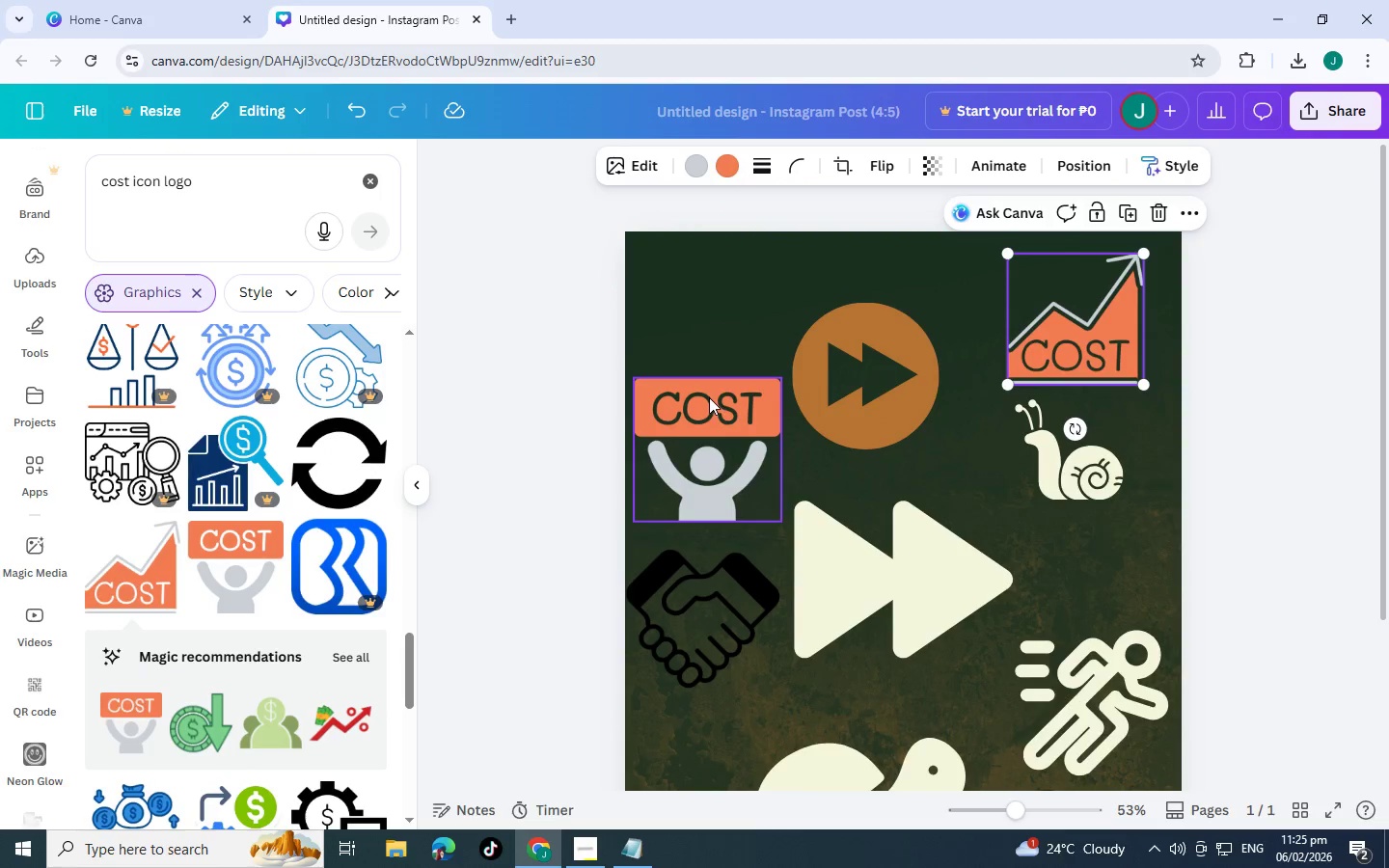 
left_click([709, 398])
 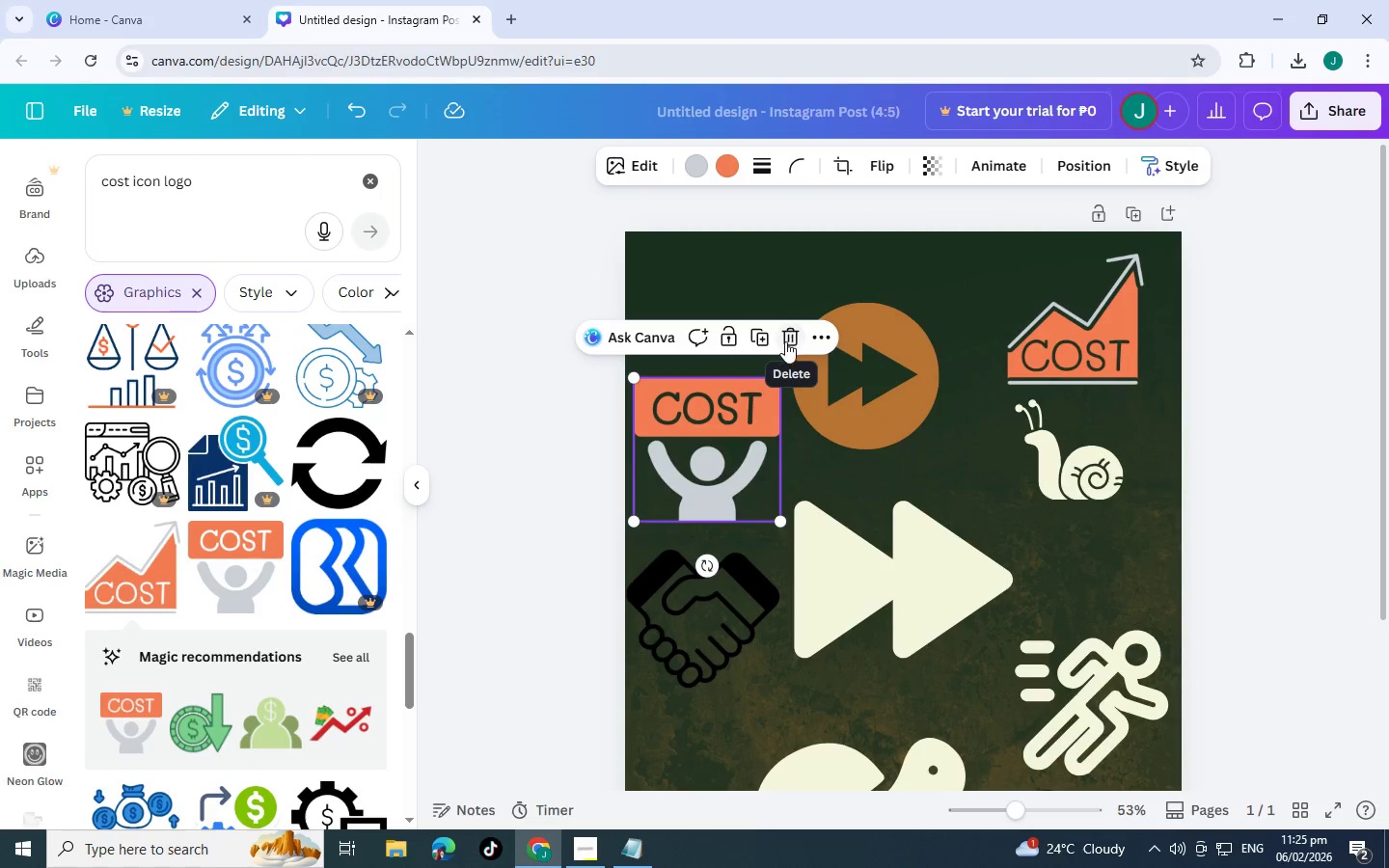 
scroll: coordinate [217, 578], scroll_direction: down, amount: 11.0
 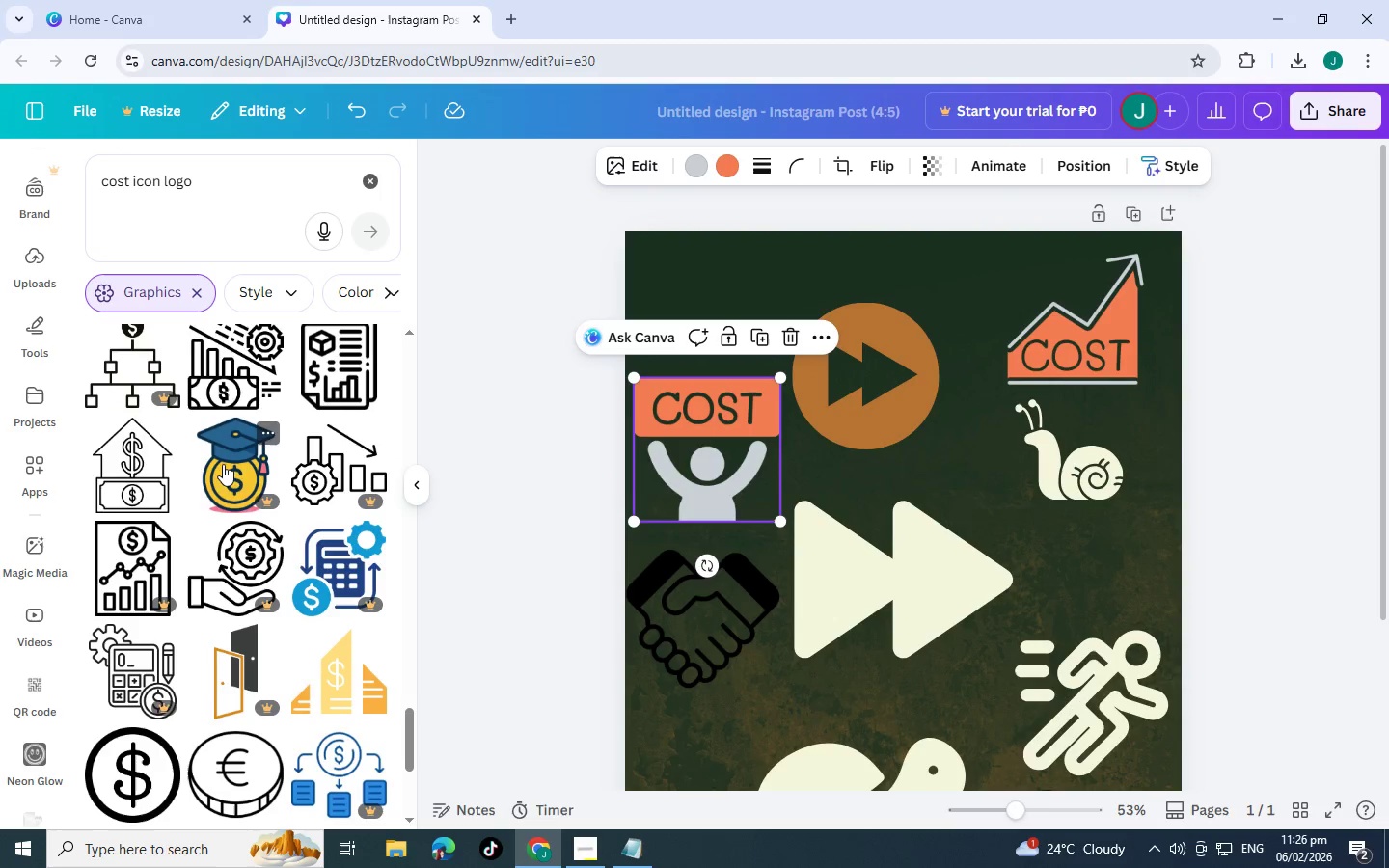 
scroll: coordinate [284, 515], scroll_direction: down, amount: 8.0
 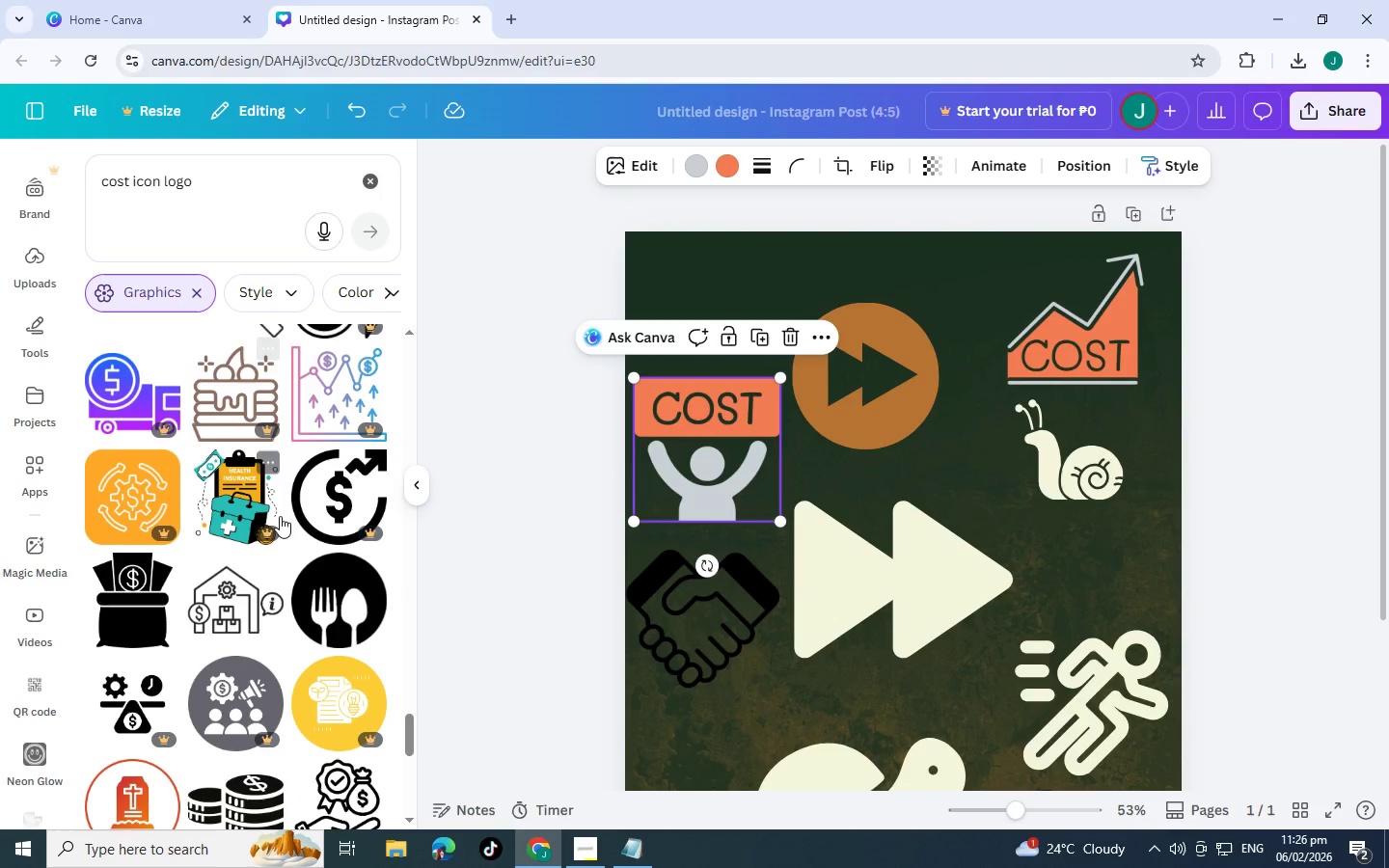 
scroll: coordinate [280, 505], scroll_direction: down, amount: 6.0
 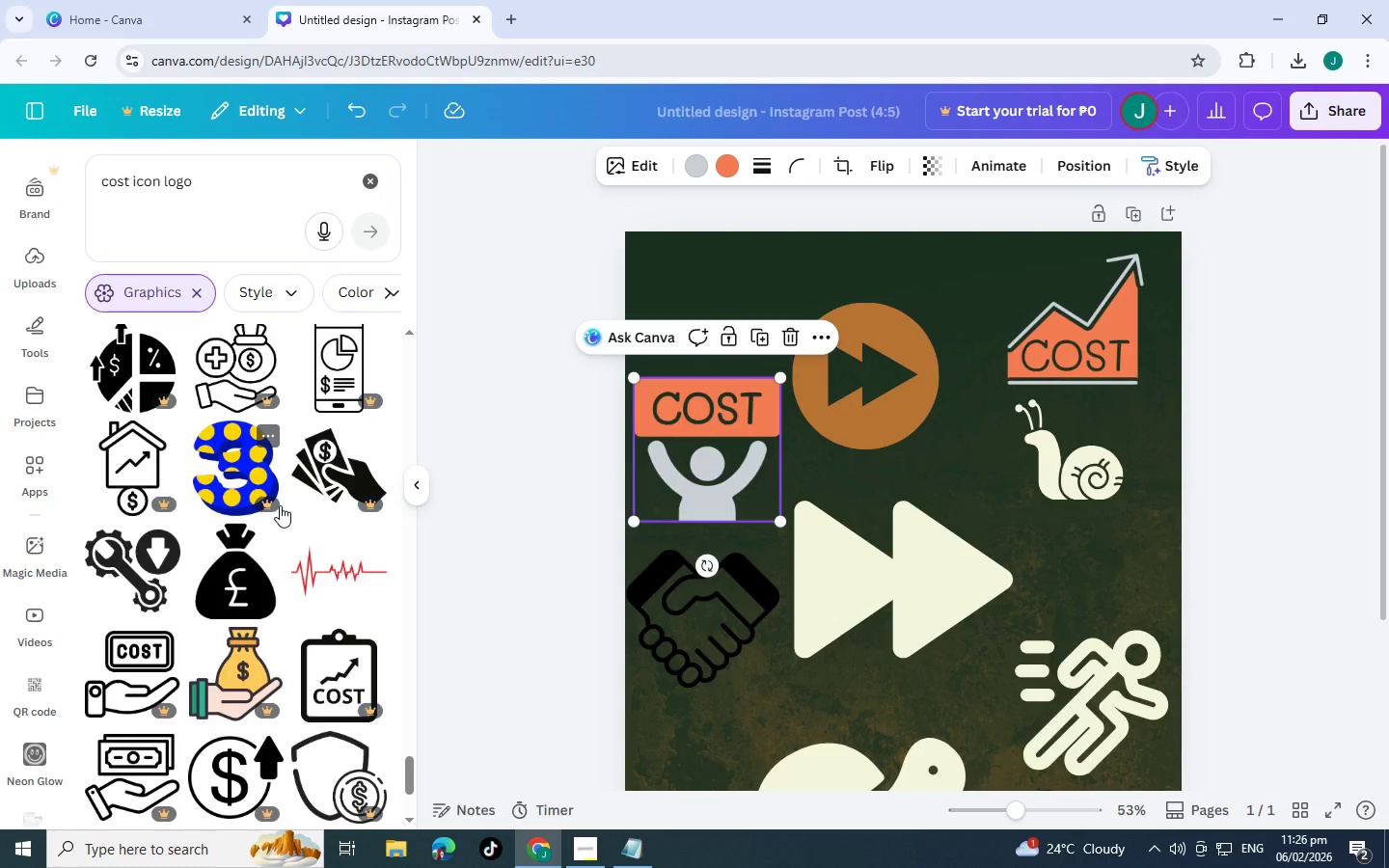 
scroll: coordinate [280, 505], scroll_direction: down, amount: 7.0
 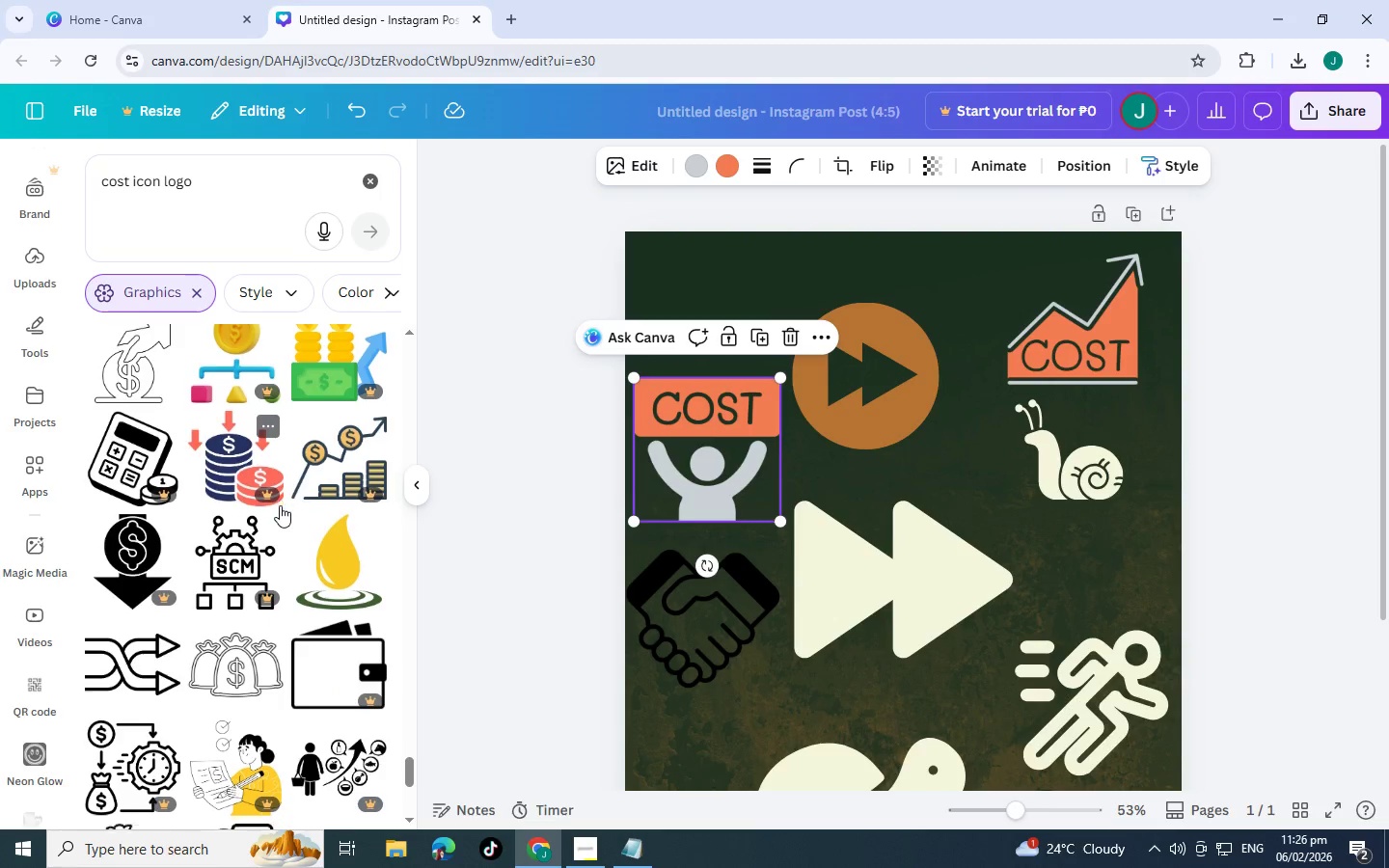 
scroll: coordinate [283, 499], scroll_direction: down, amount: 6.0
 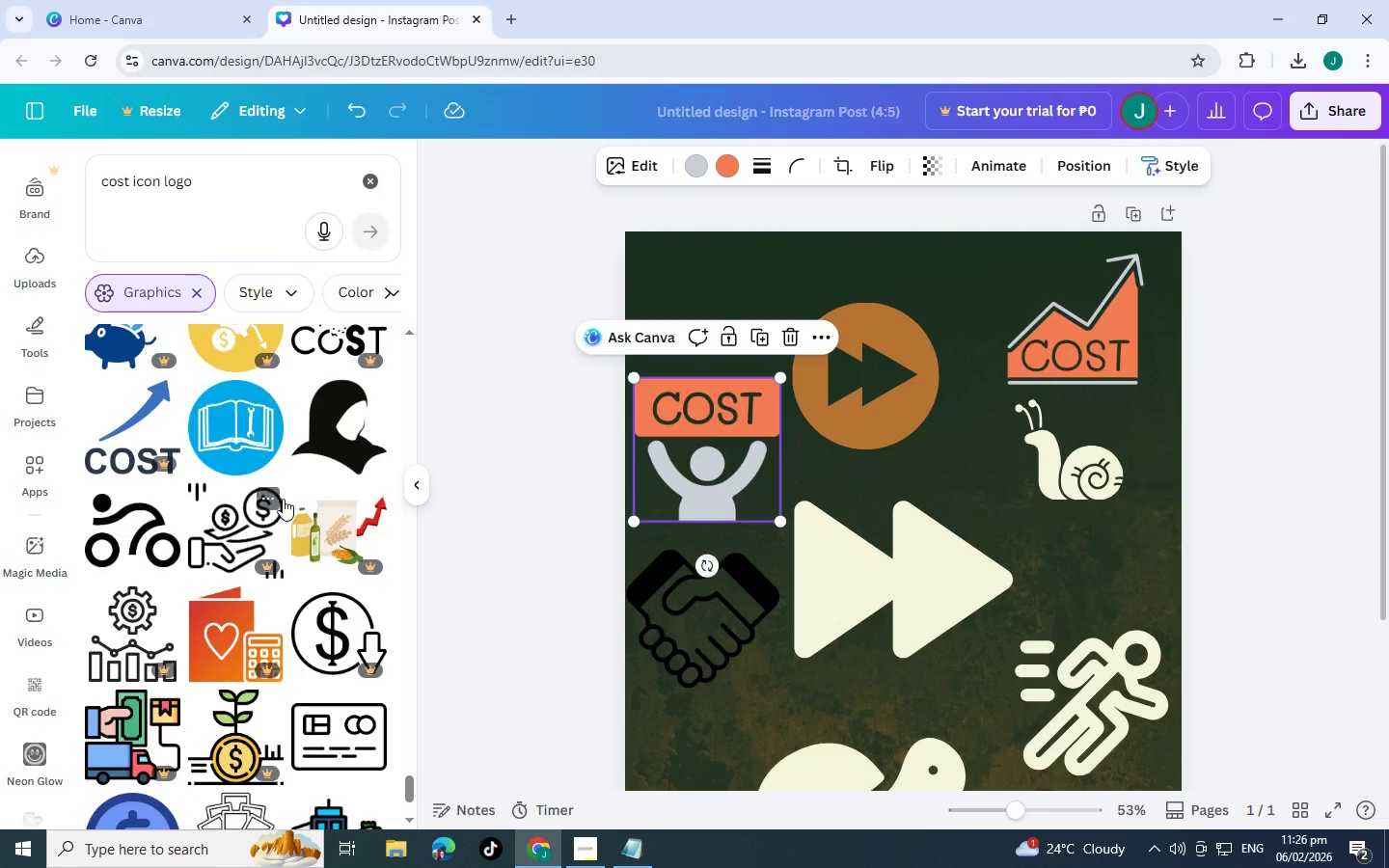 
scroll: coordinate [283, 499], scroll_direction: up, amount: 2.0
 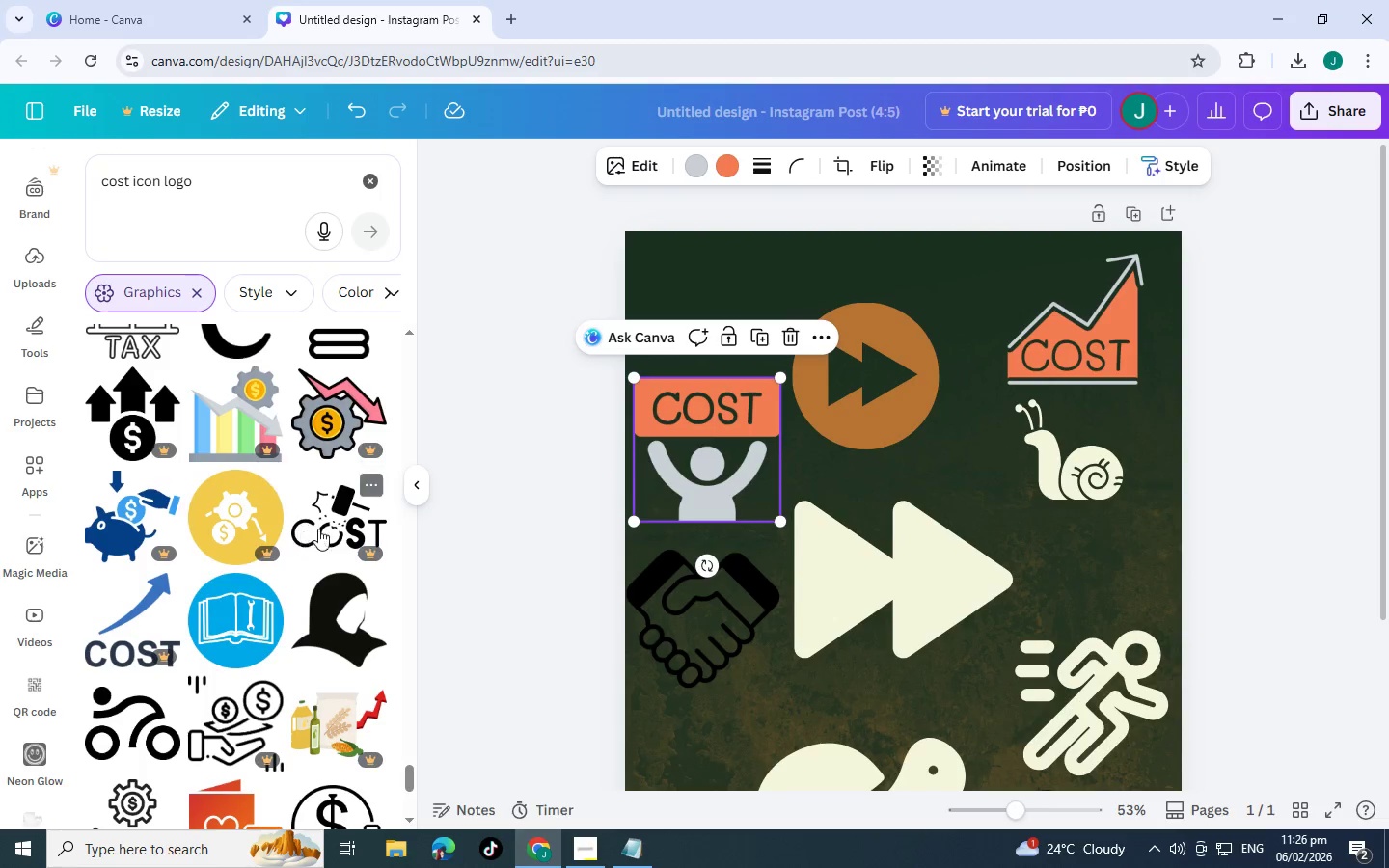 
scroll: coordinate [203, 493], scroll_direction: down, amount: 12.0
 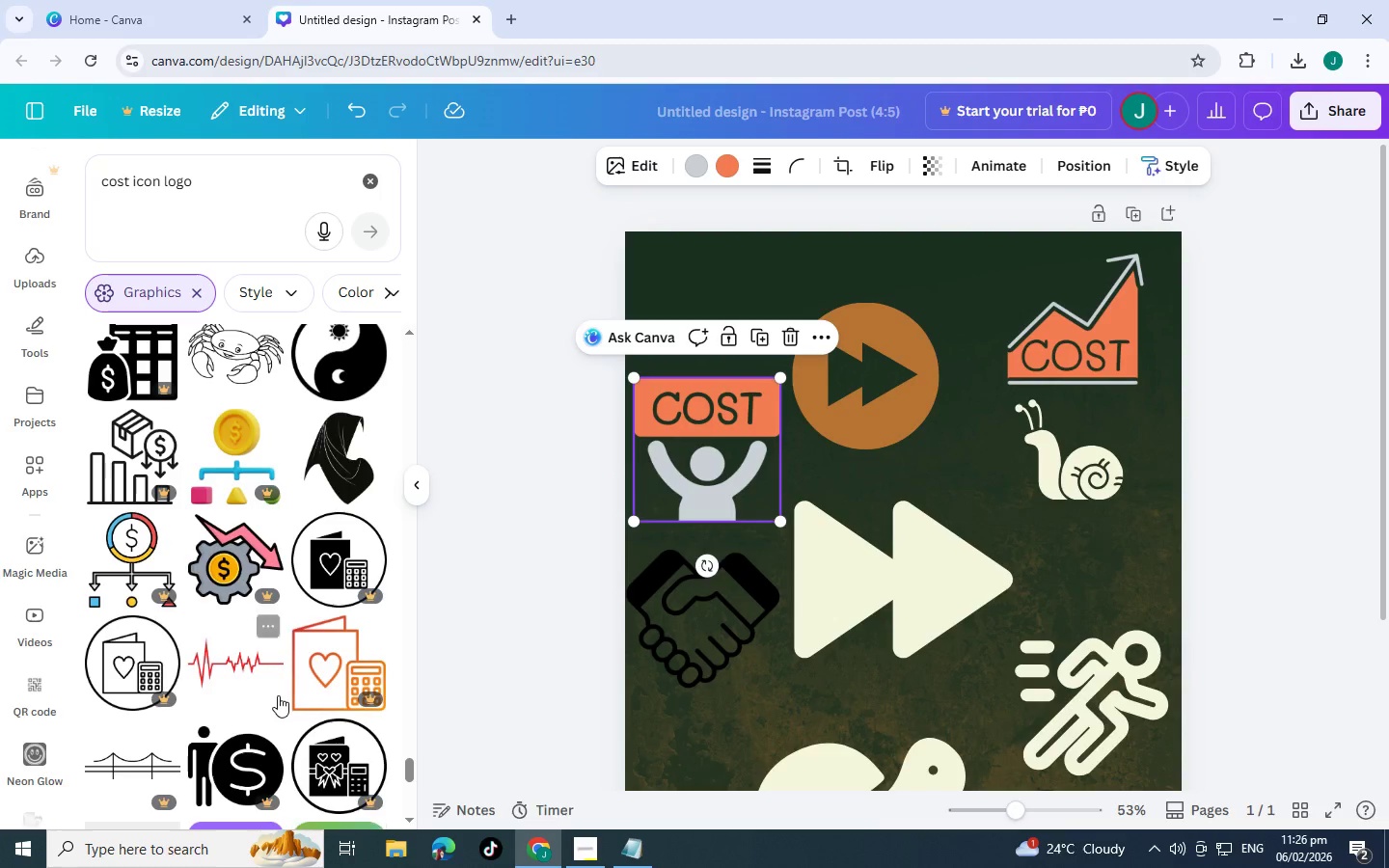 
scroll: coordinate [290, 595], scroll_direction: down, amount: 15.0
 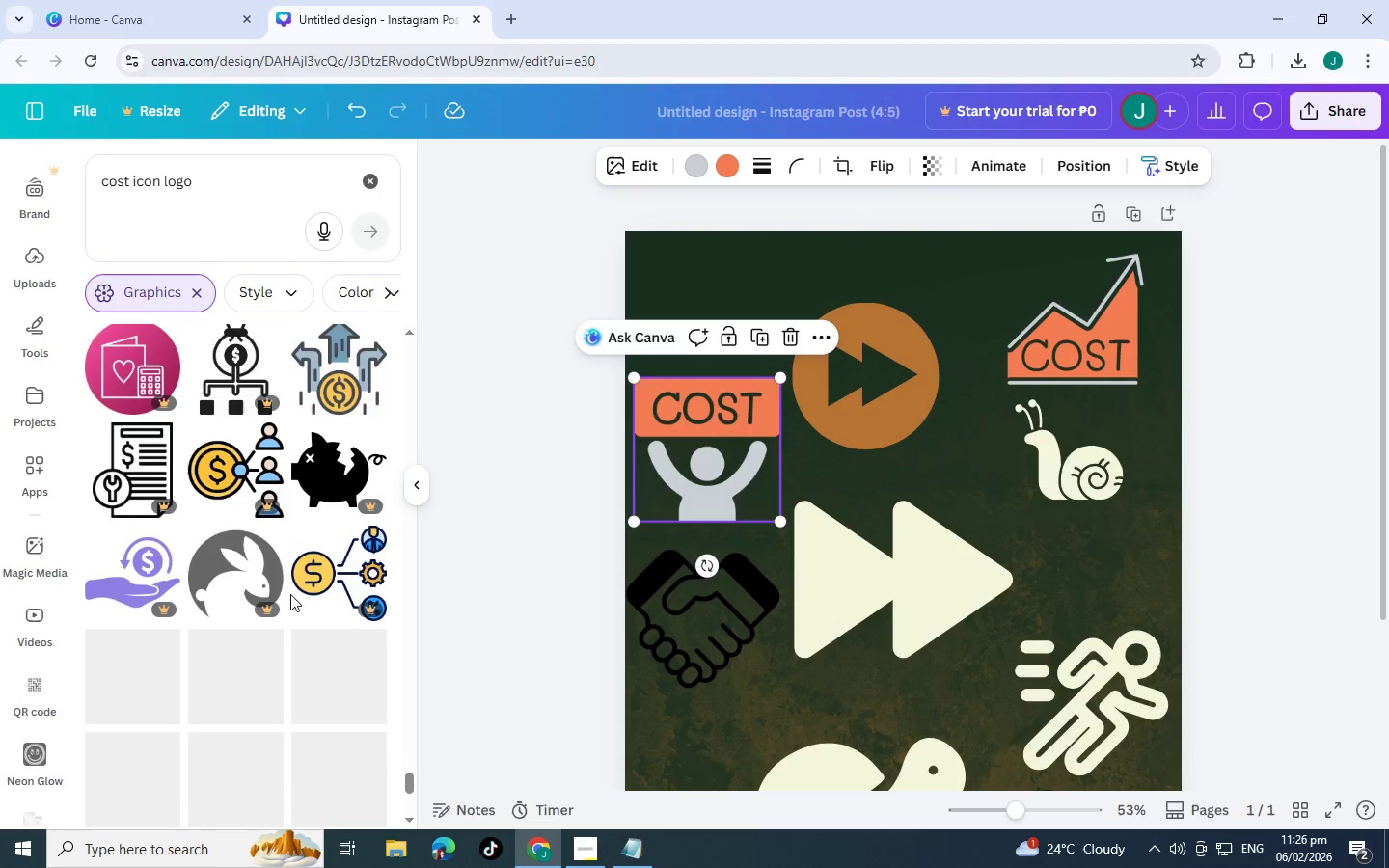 
scroll: coordinate [268, 554], scroll_direction: down, amount: 13.0
 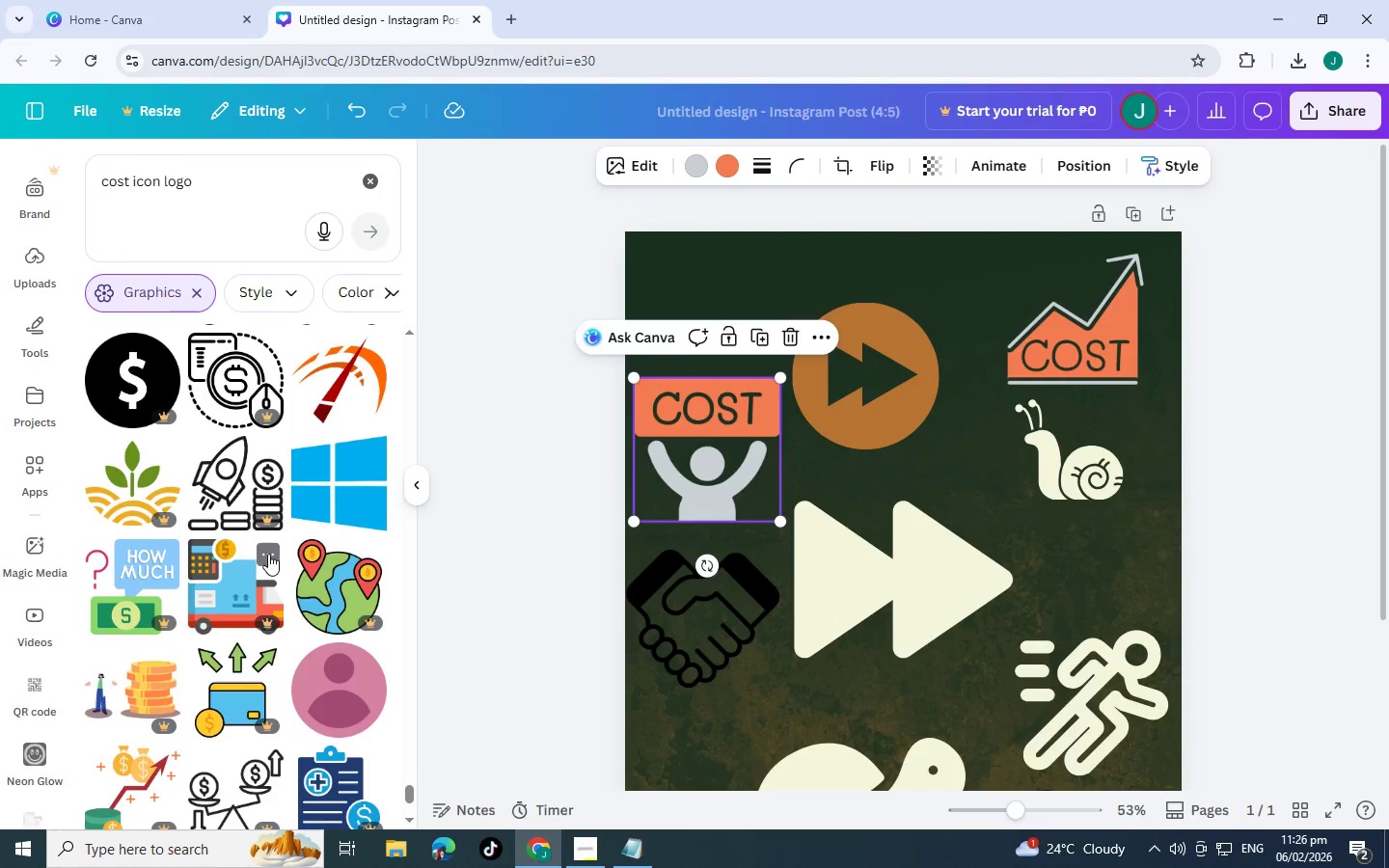 
scroll: coordinate [268, 554], scroll_direction: down, amount: 2.0
 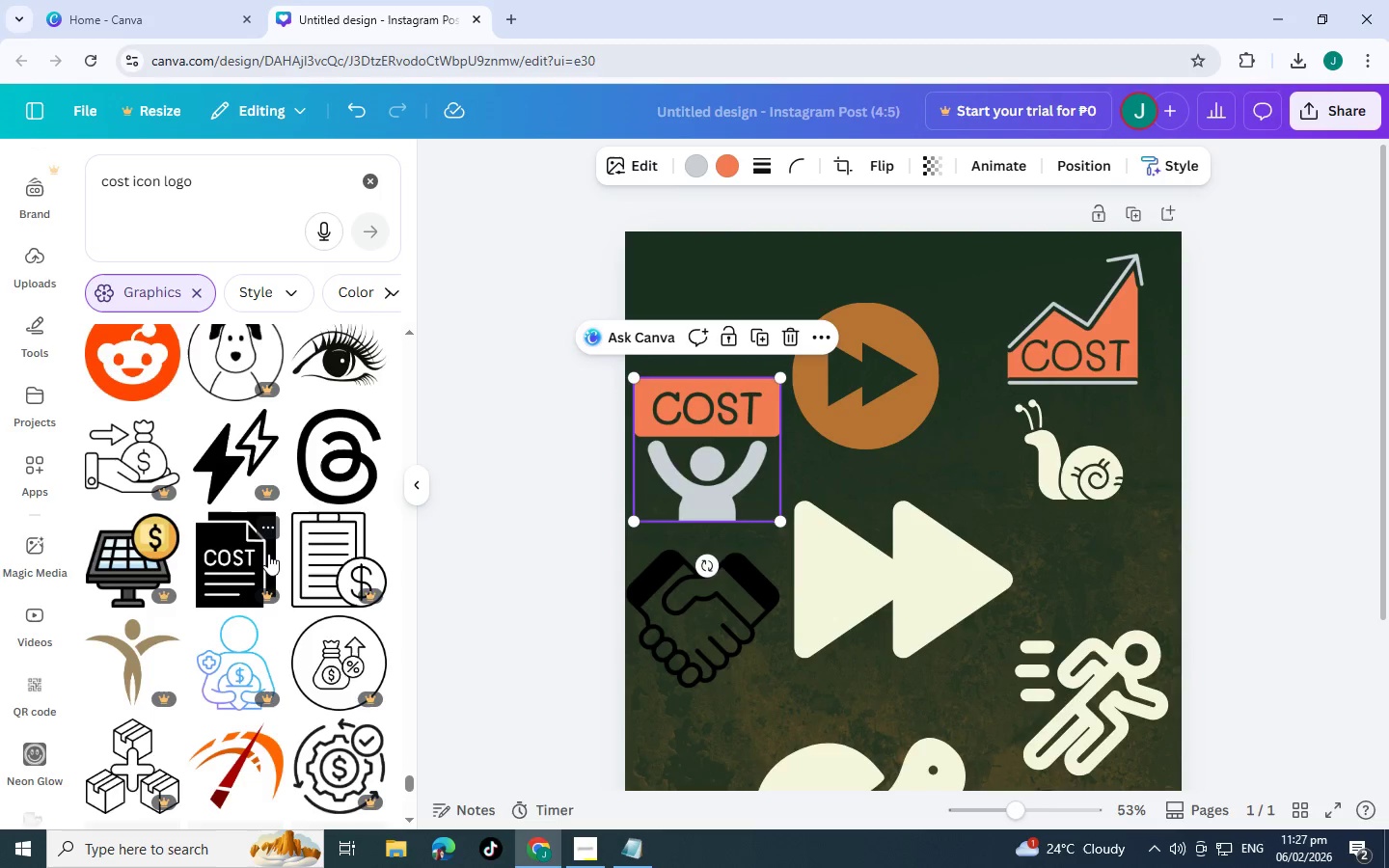 
scroll: coordinate [268, 554], scroll_direction: up, amount: 2.0
 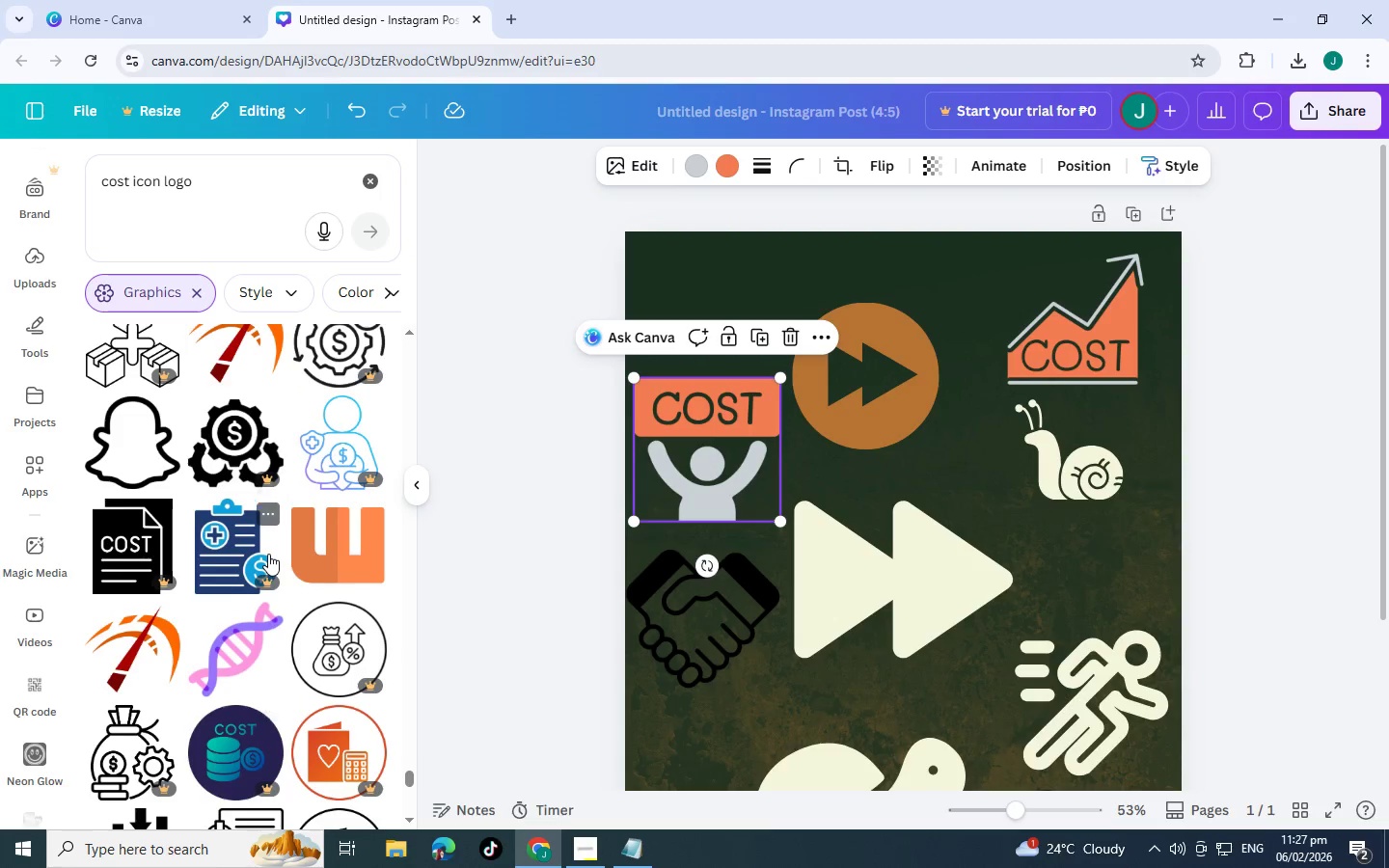 
scroll: coordinate [233, 413], scroll_direction: down, amount: 18.0
 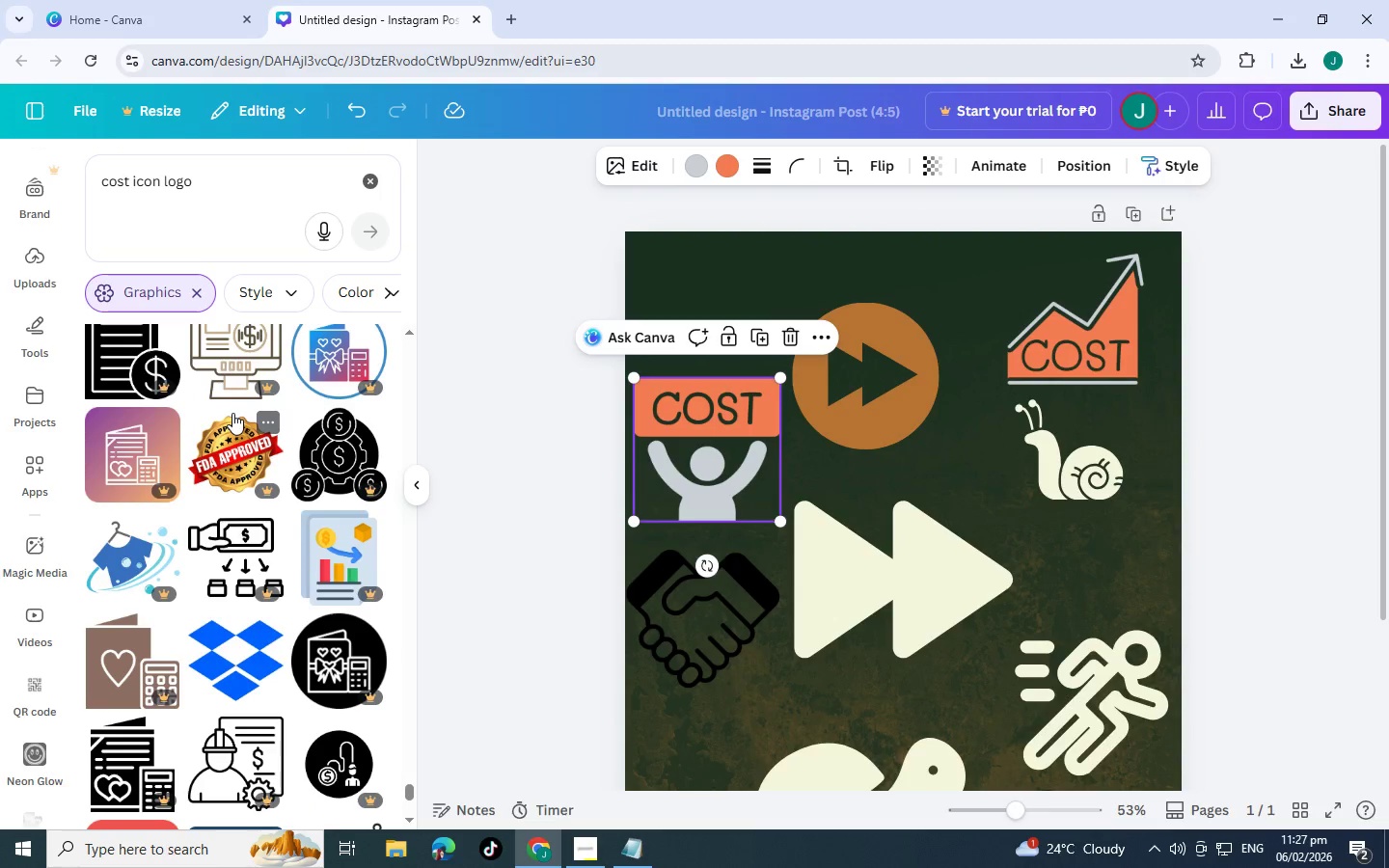 
scroll: coordinate [261, 473], scroll_direction: down, amount: 12.0
 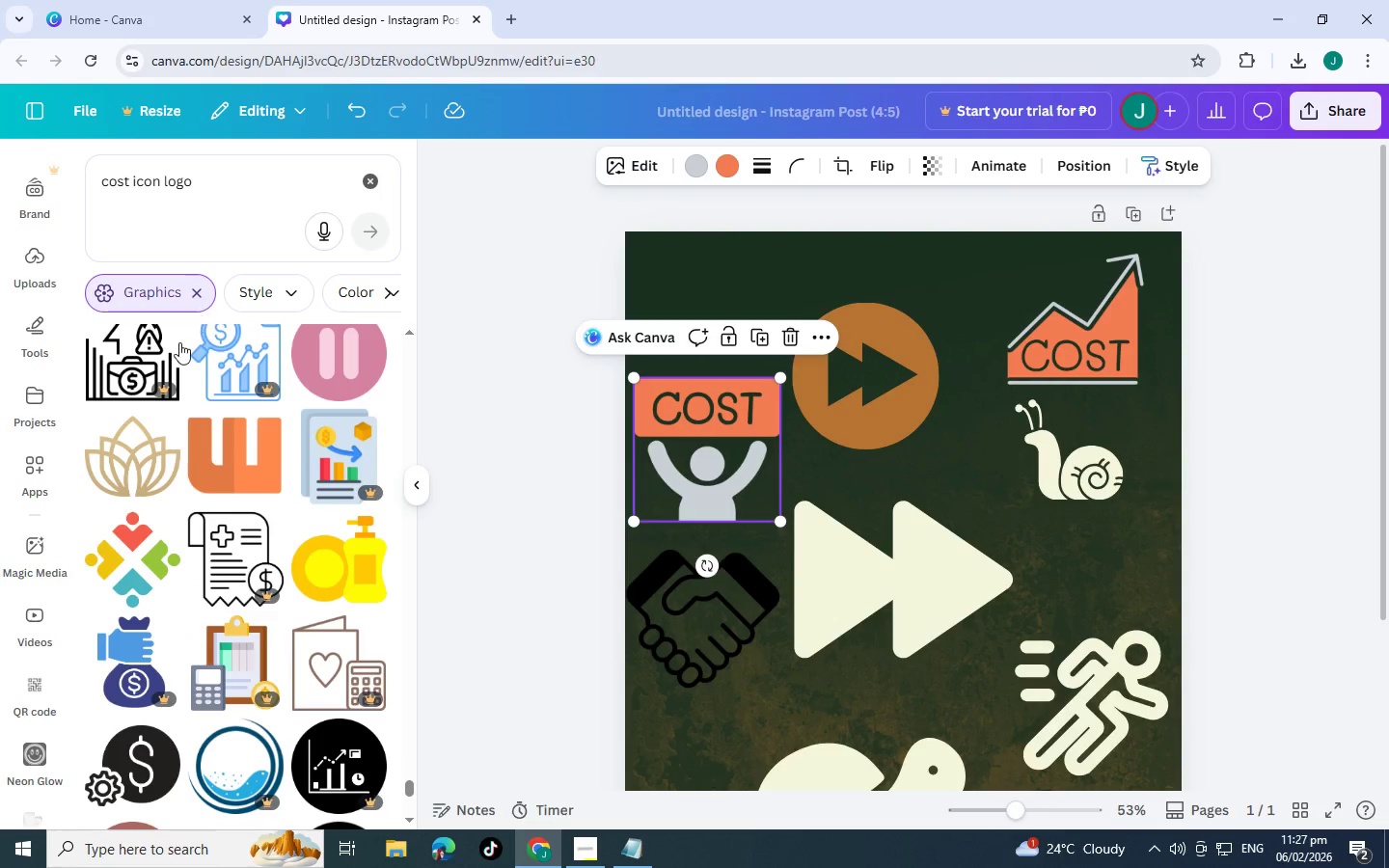 
key(Alt+AltLeft)
 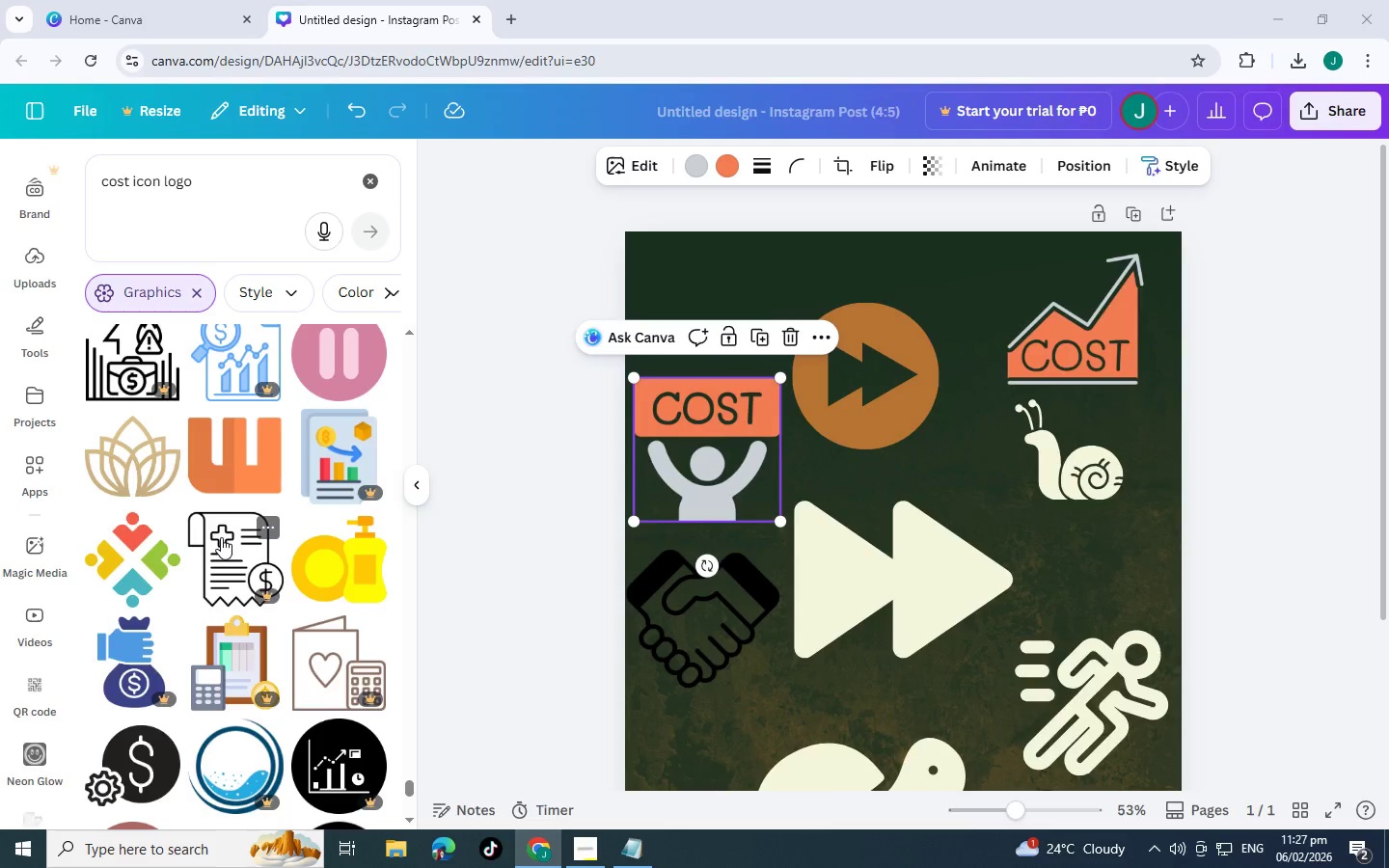 
key(Alt+Tab)